 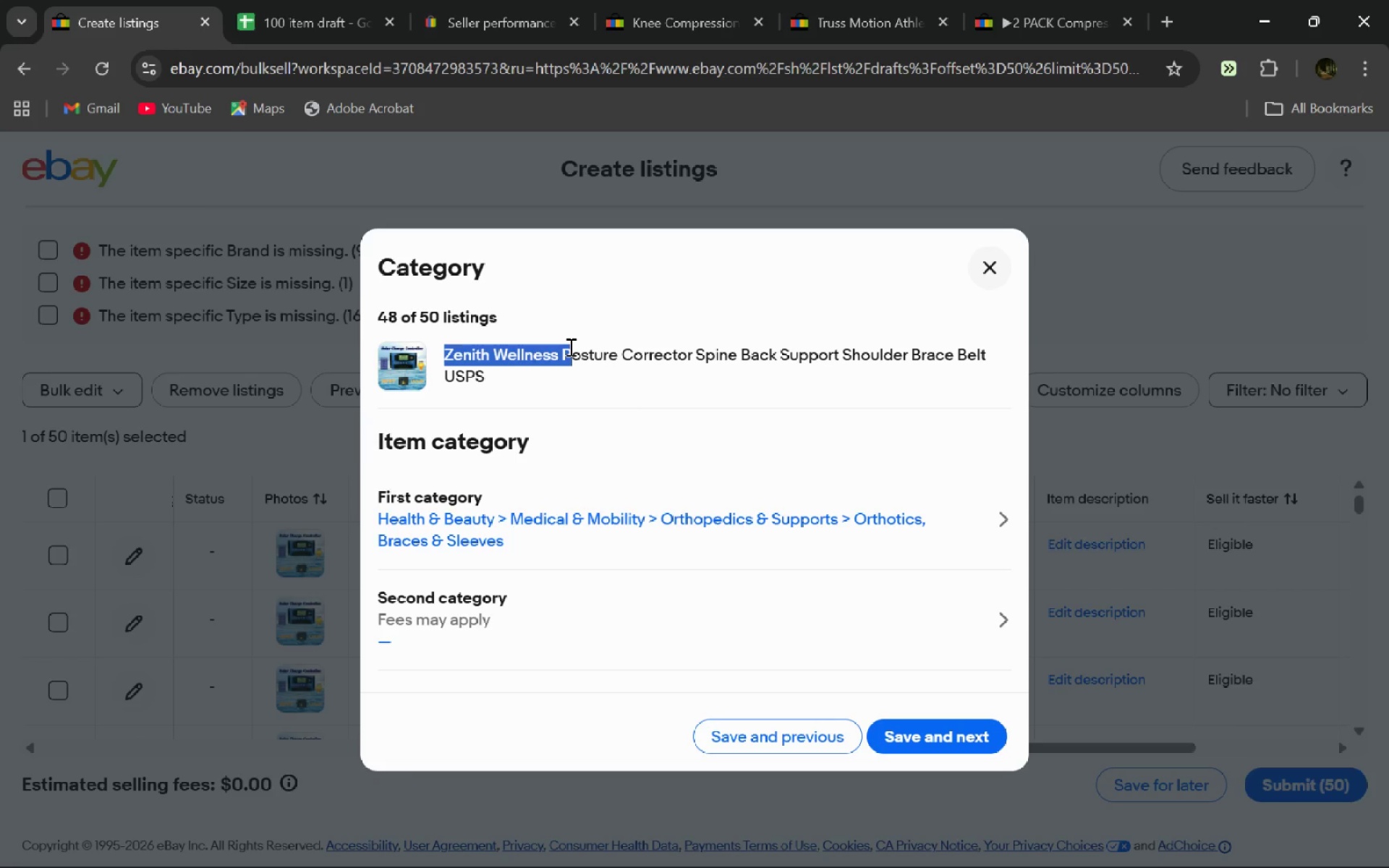 
key(Control+T)
 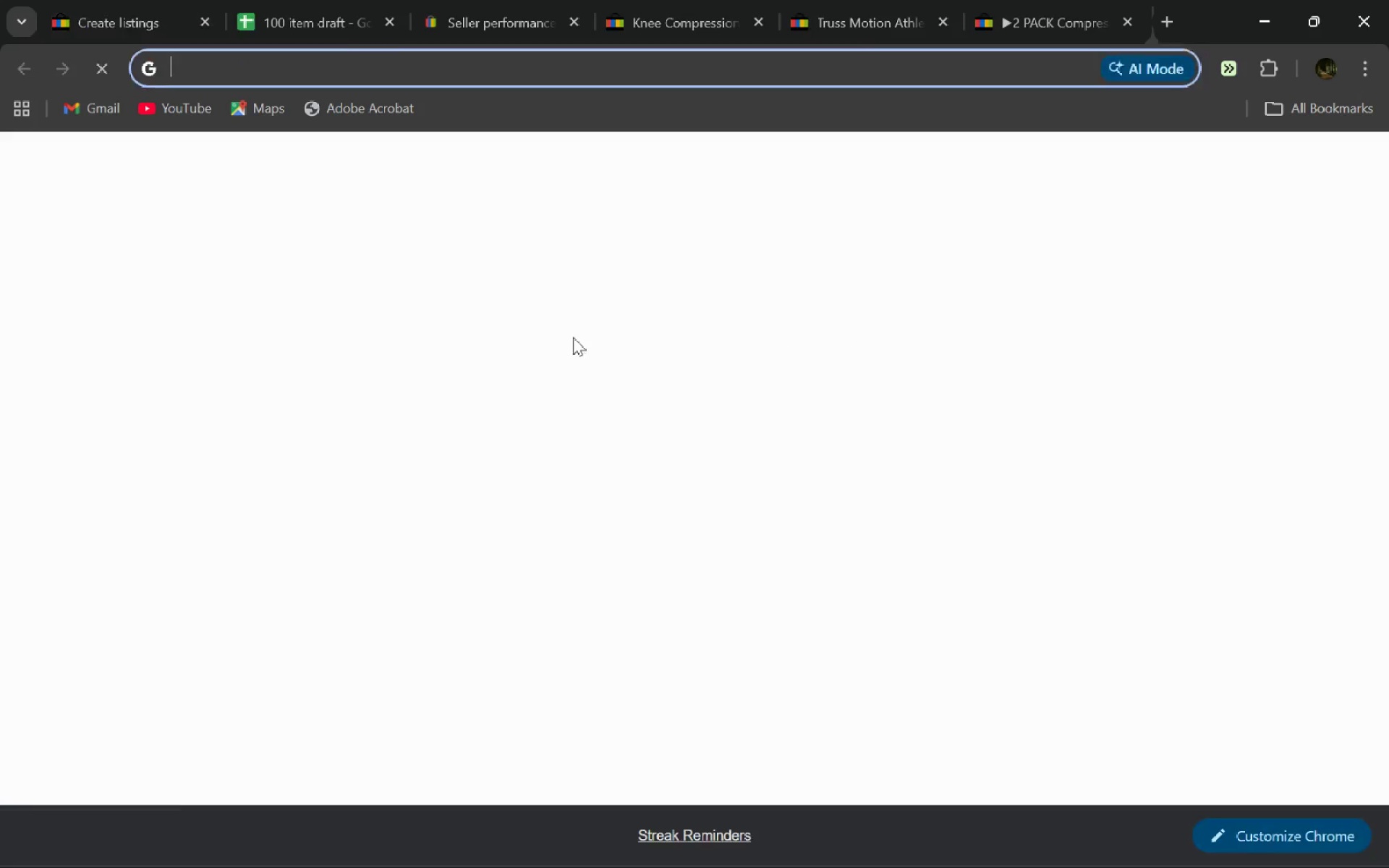 
left_click([573, 337])
 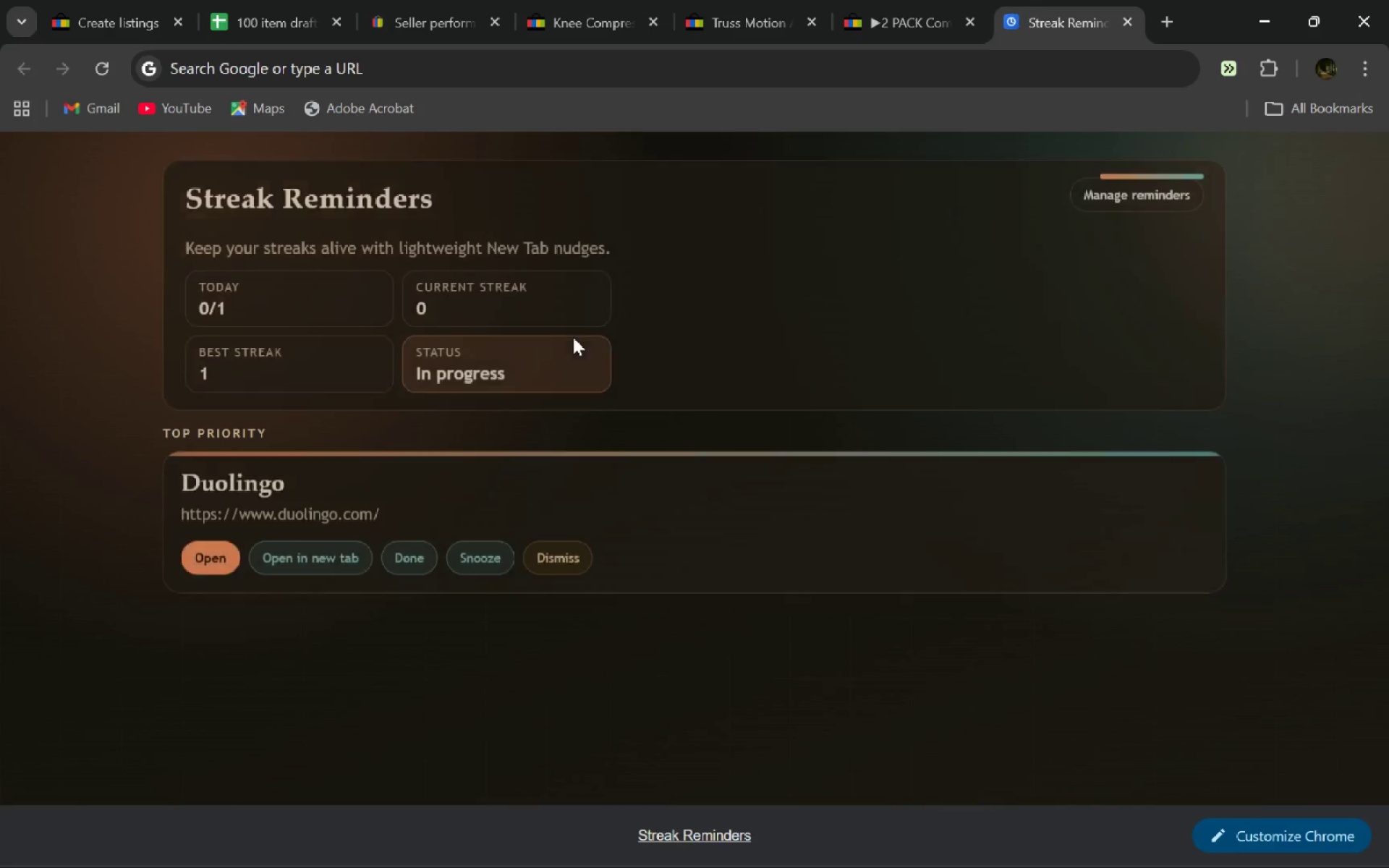 
double_click([573, 337])
 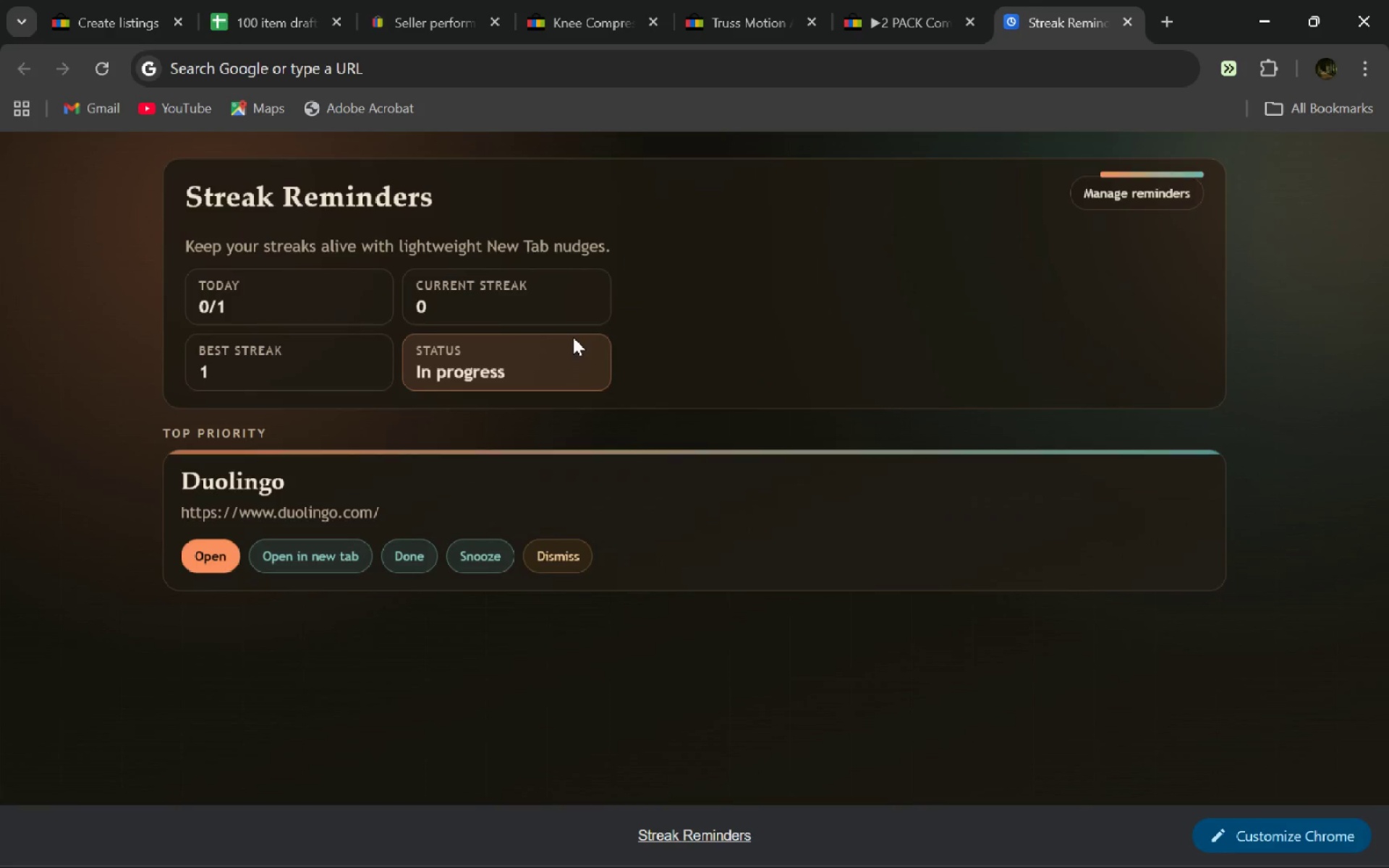 
key(Shift+ShiftLeft)
 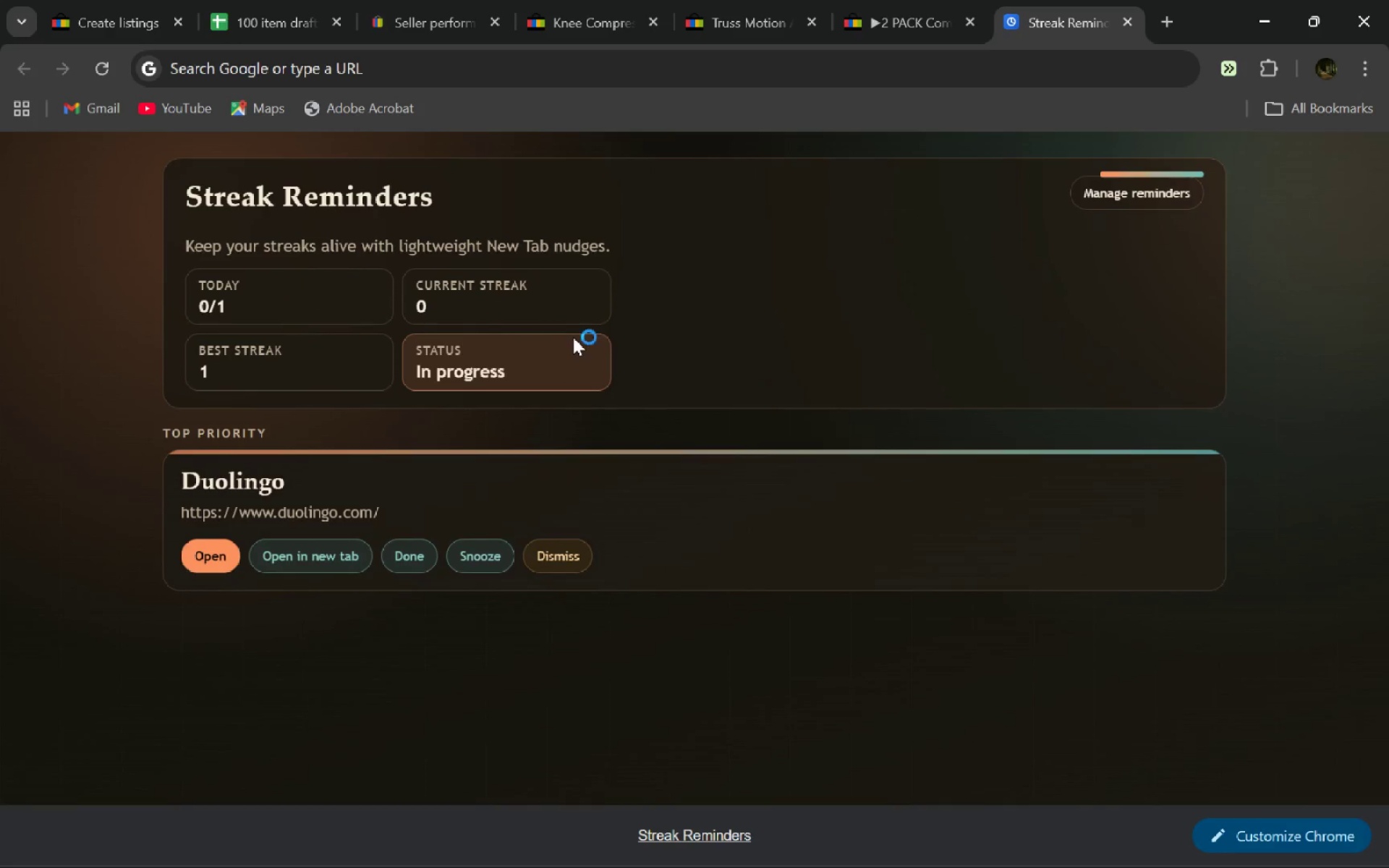 
key(A)
 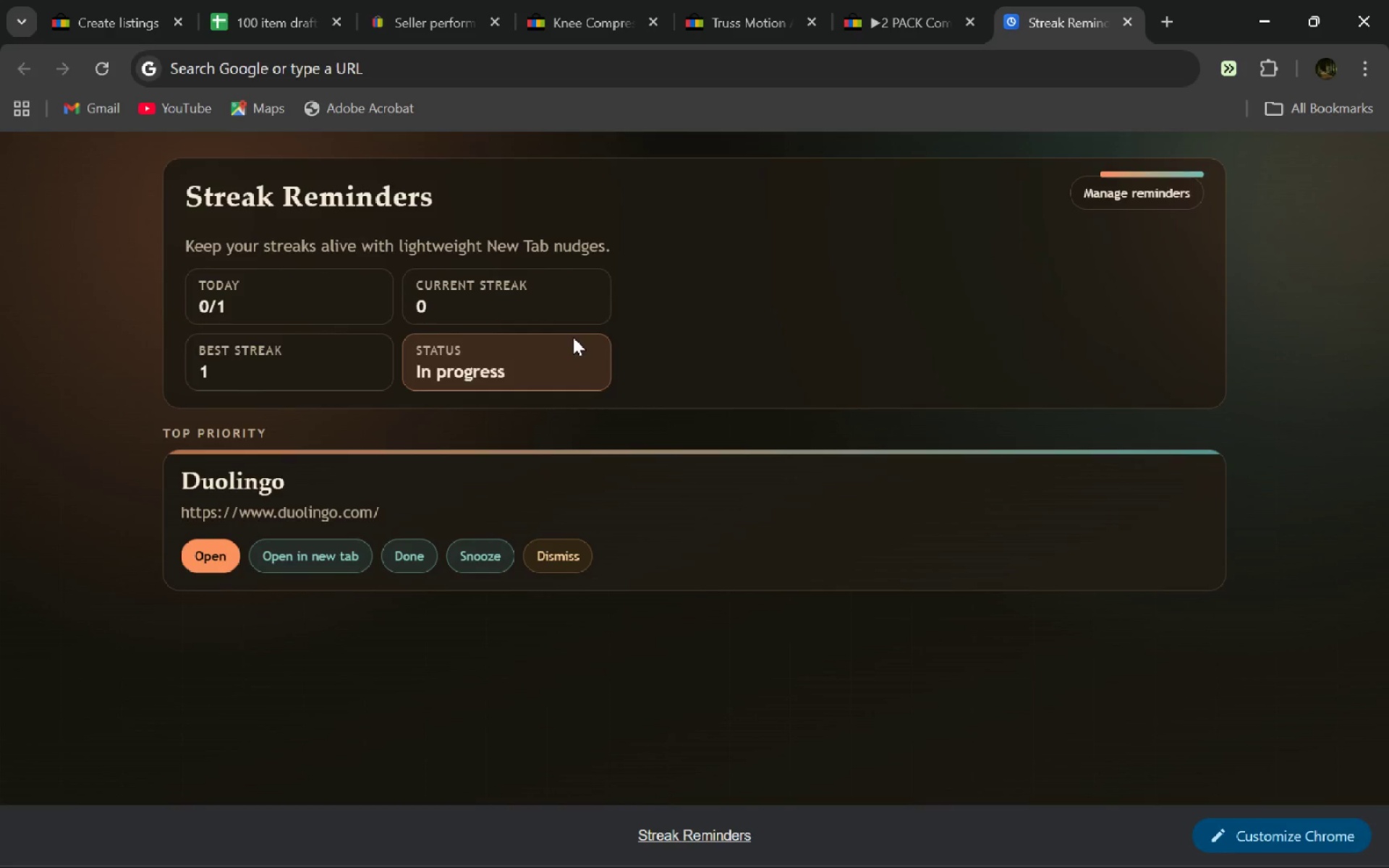 
key(Alt+AltLeft)
 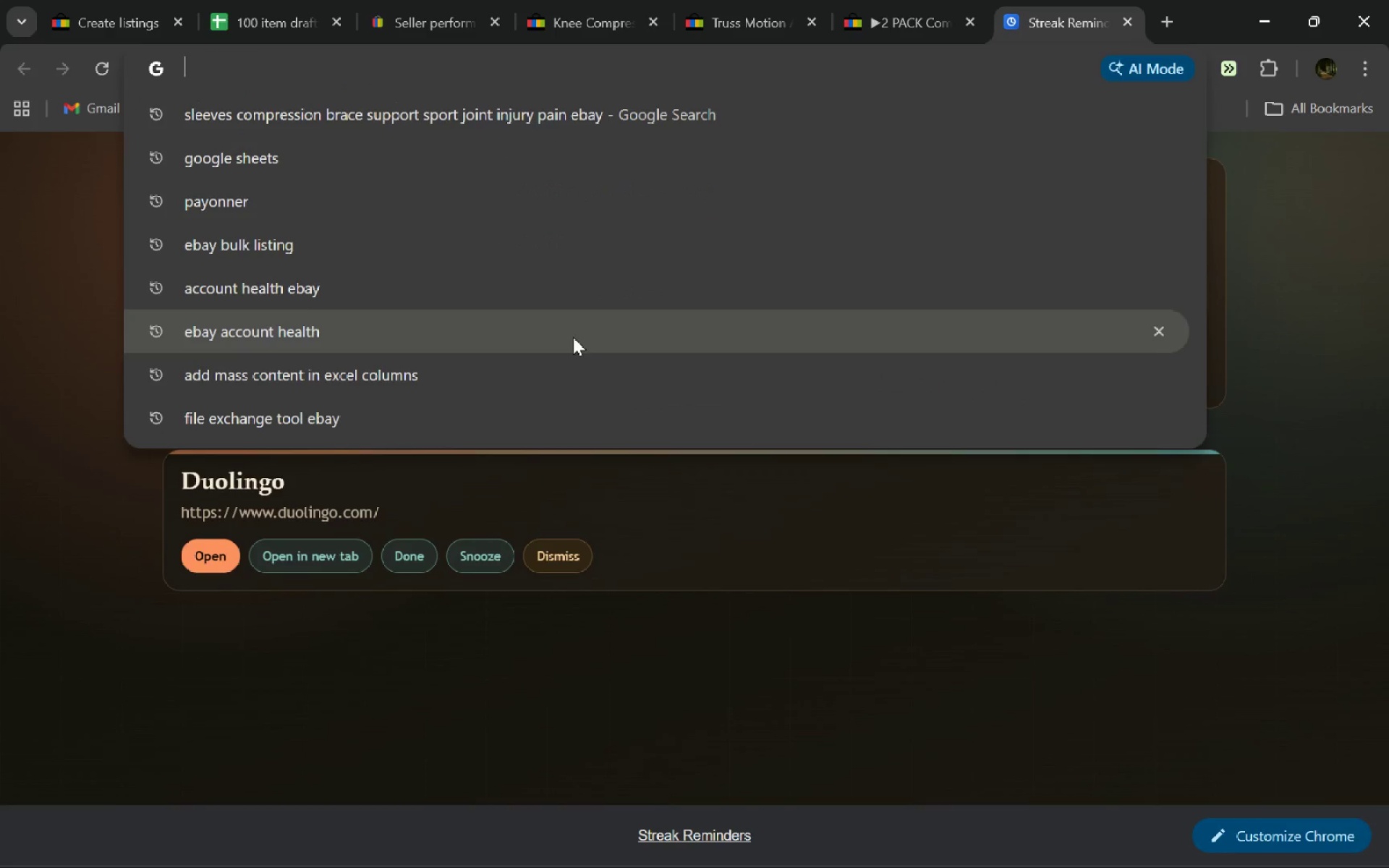 
type(dare poist)
 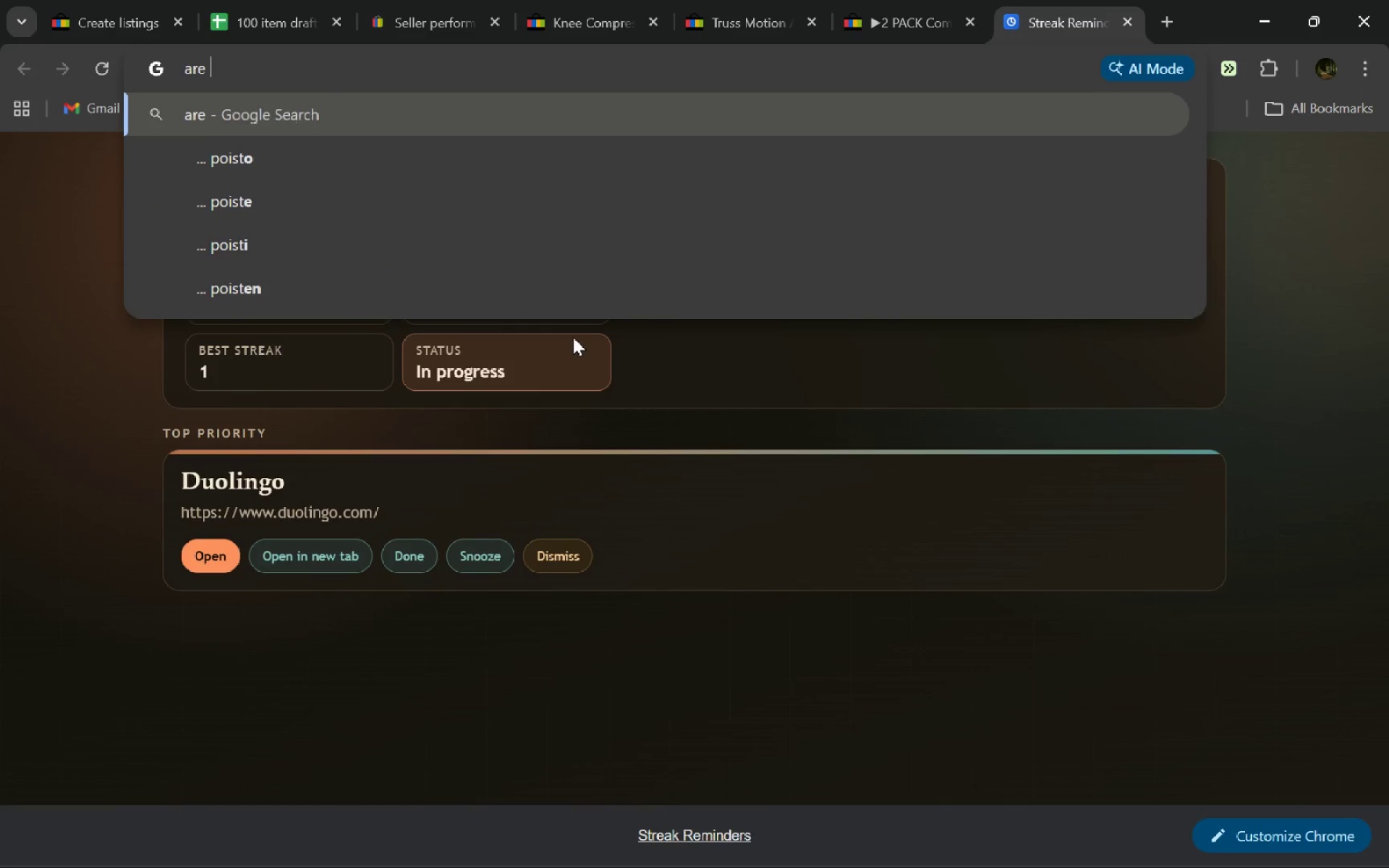 
key(Control+ControlLeft)
 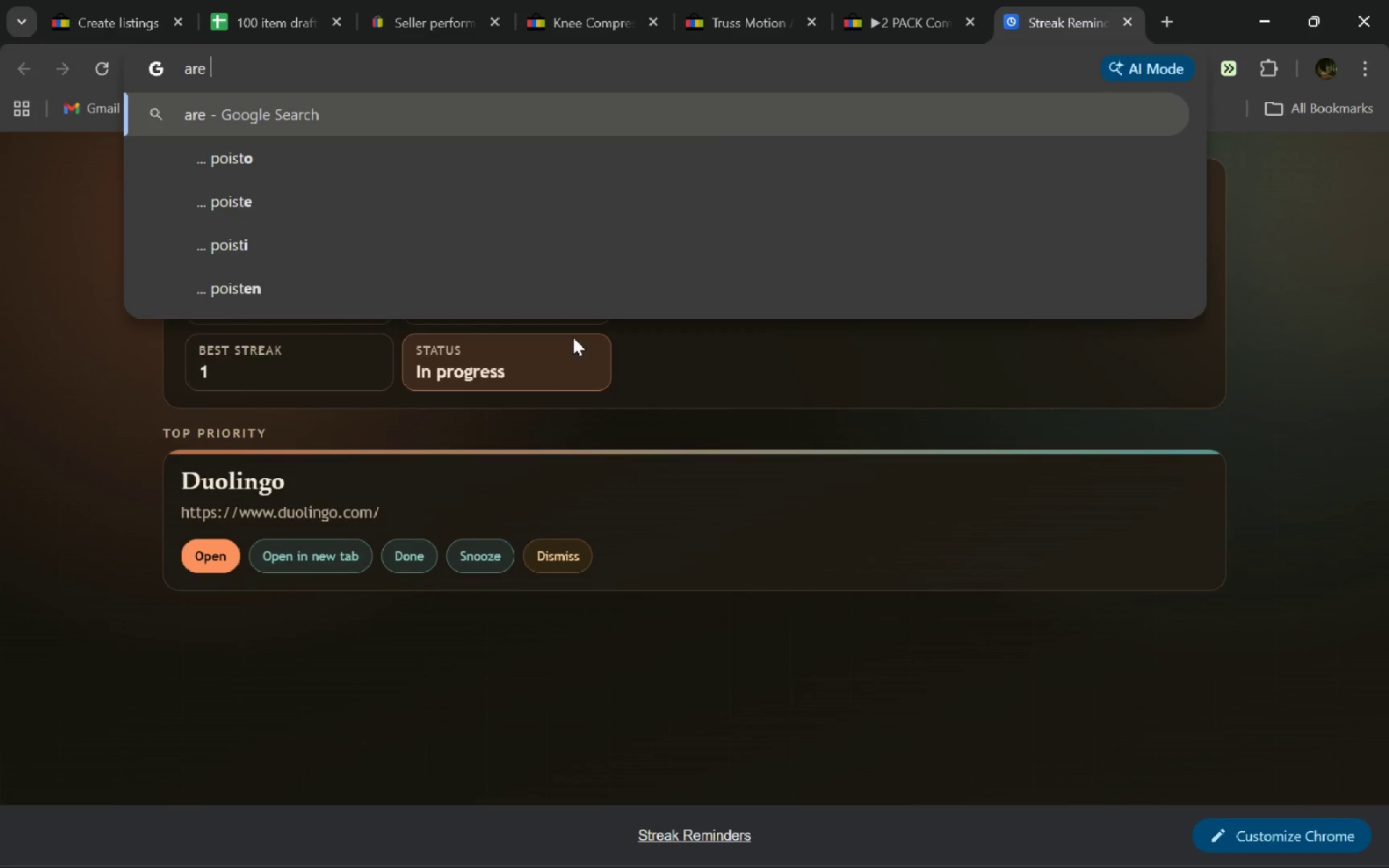 
key(Control+Backspace)
 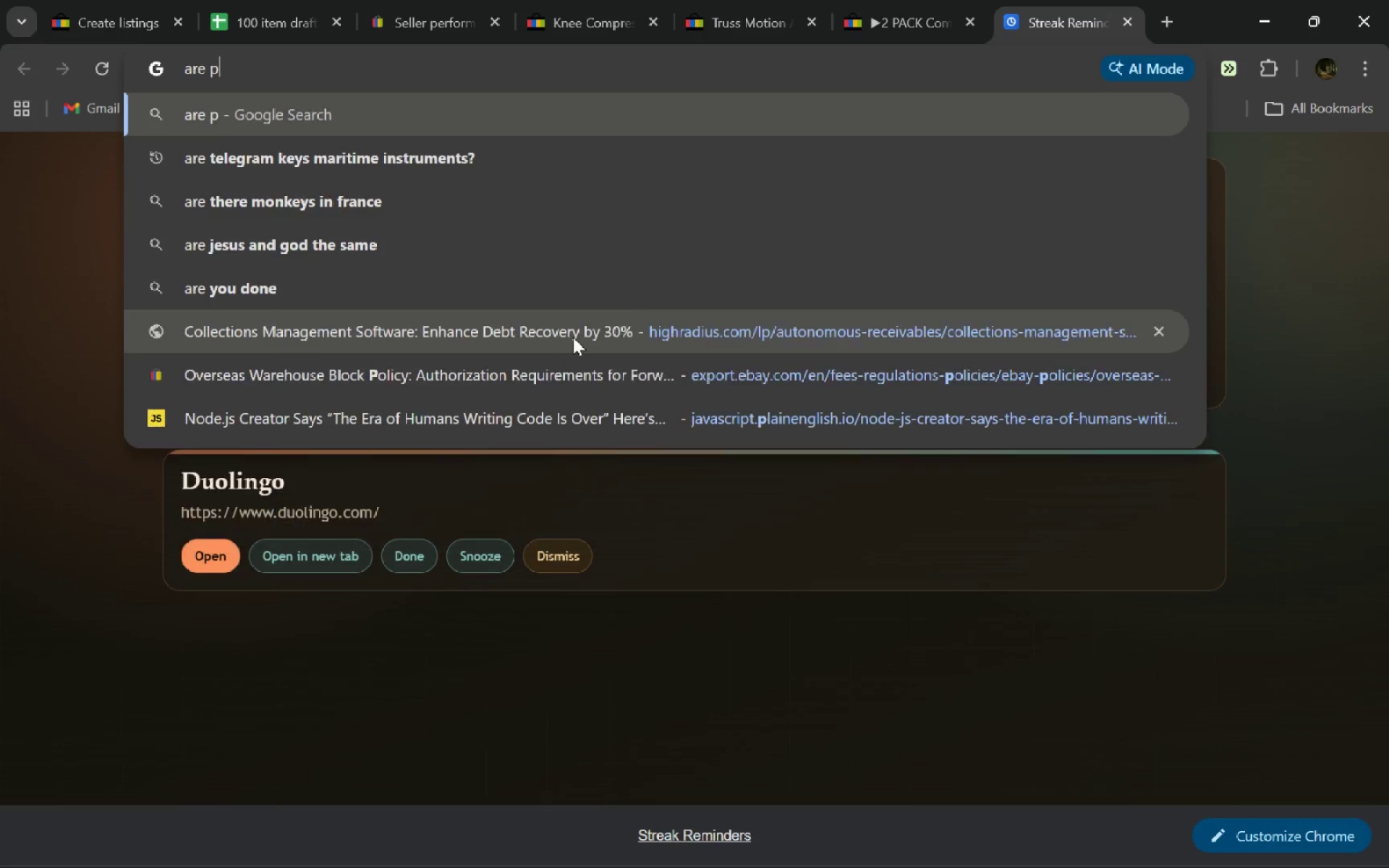 
type(posture correctors medica devices?)
 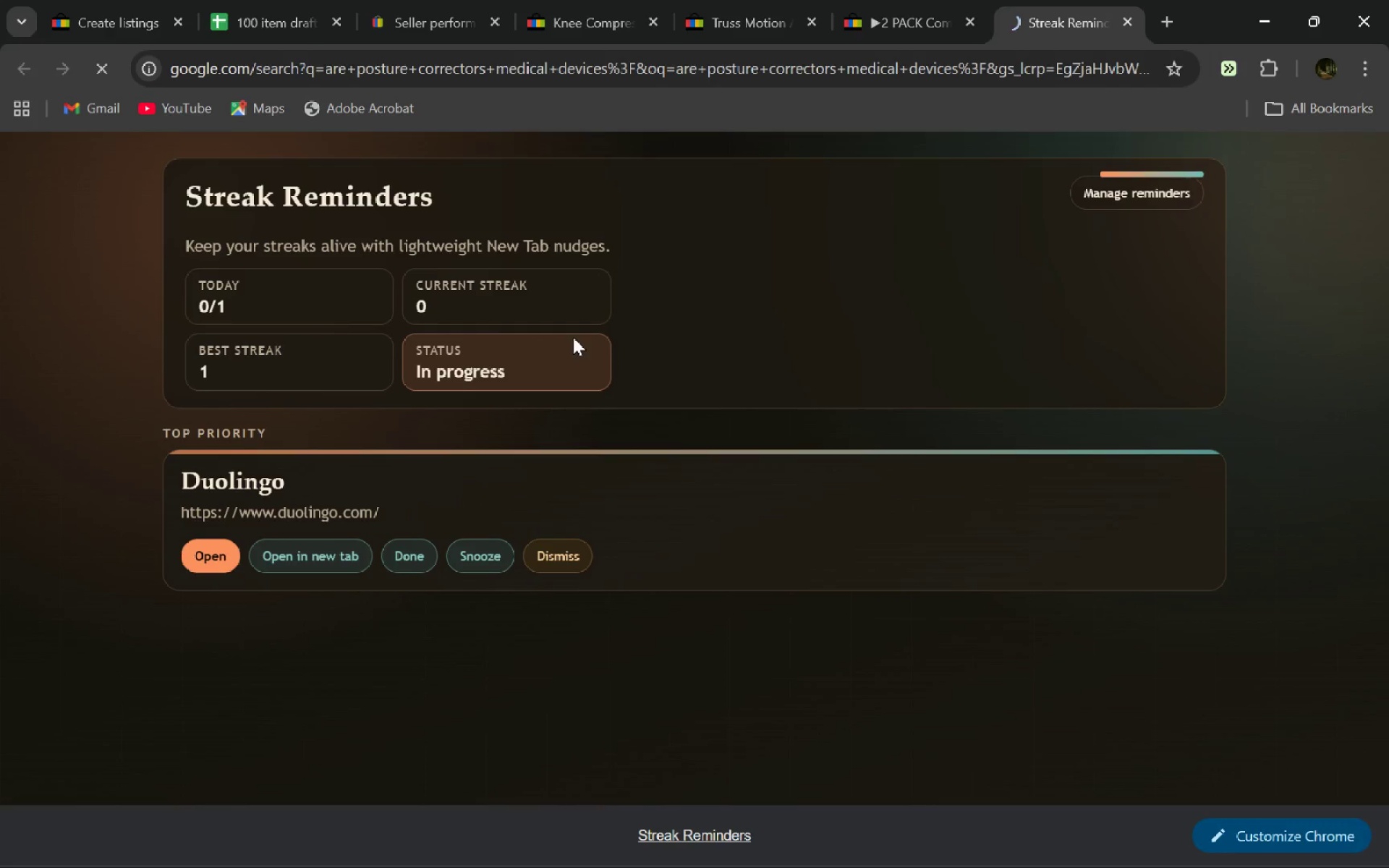 
key(Enter)
 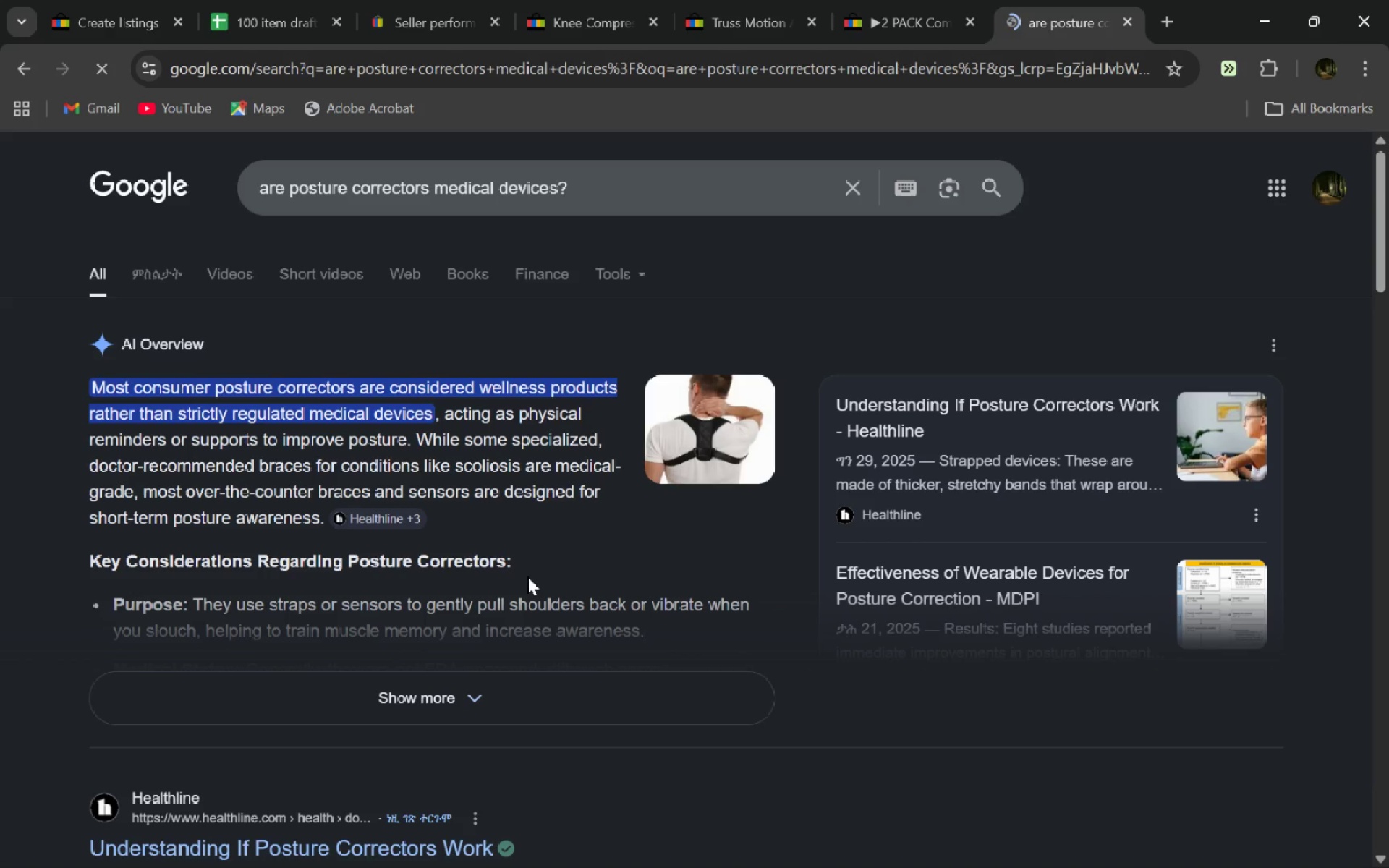 
wait(9.22)
 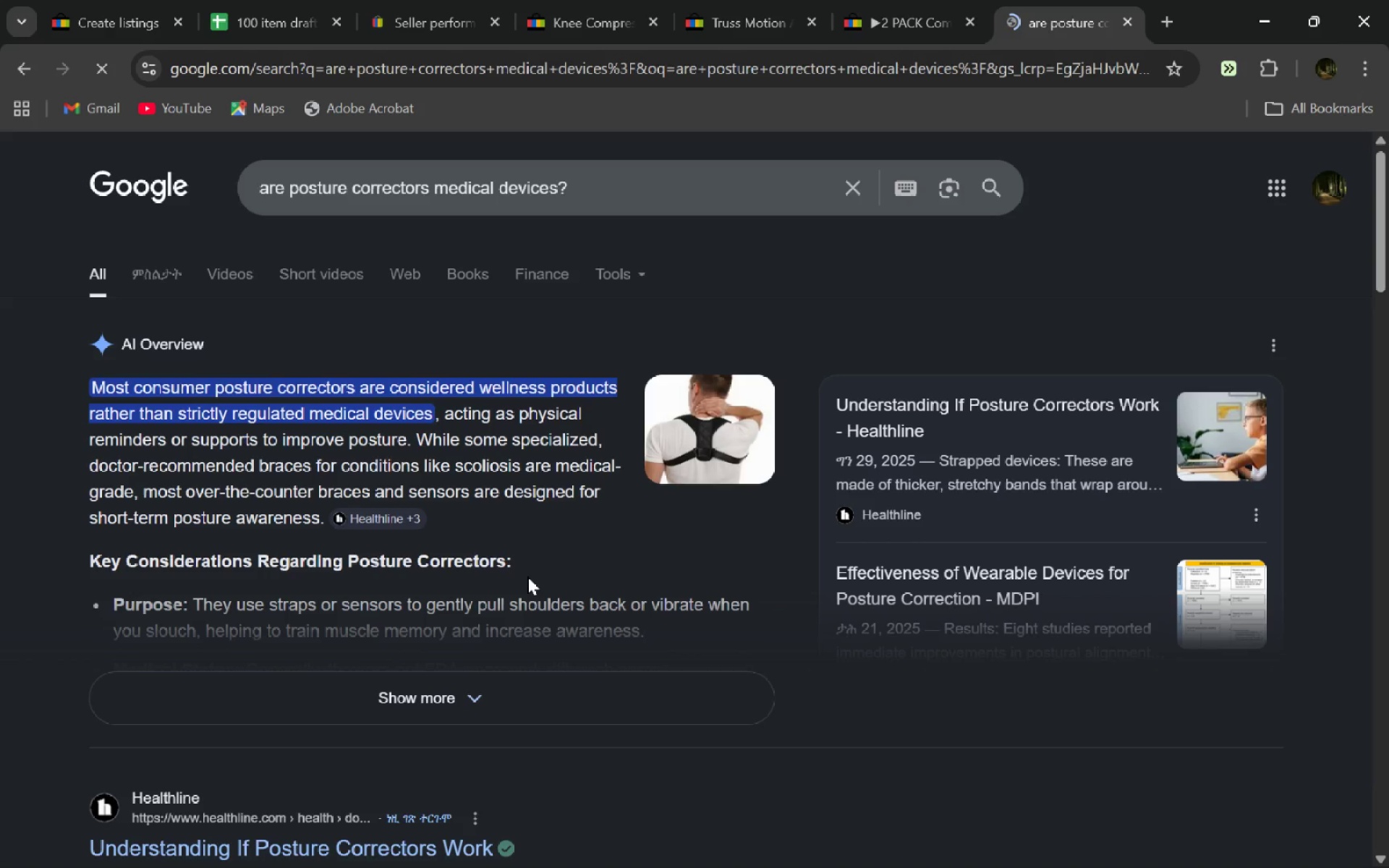 
left_click([134, 0])
 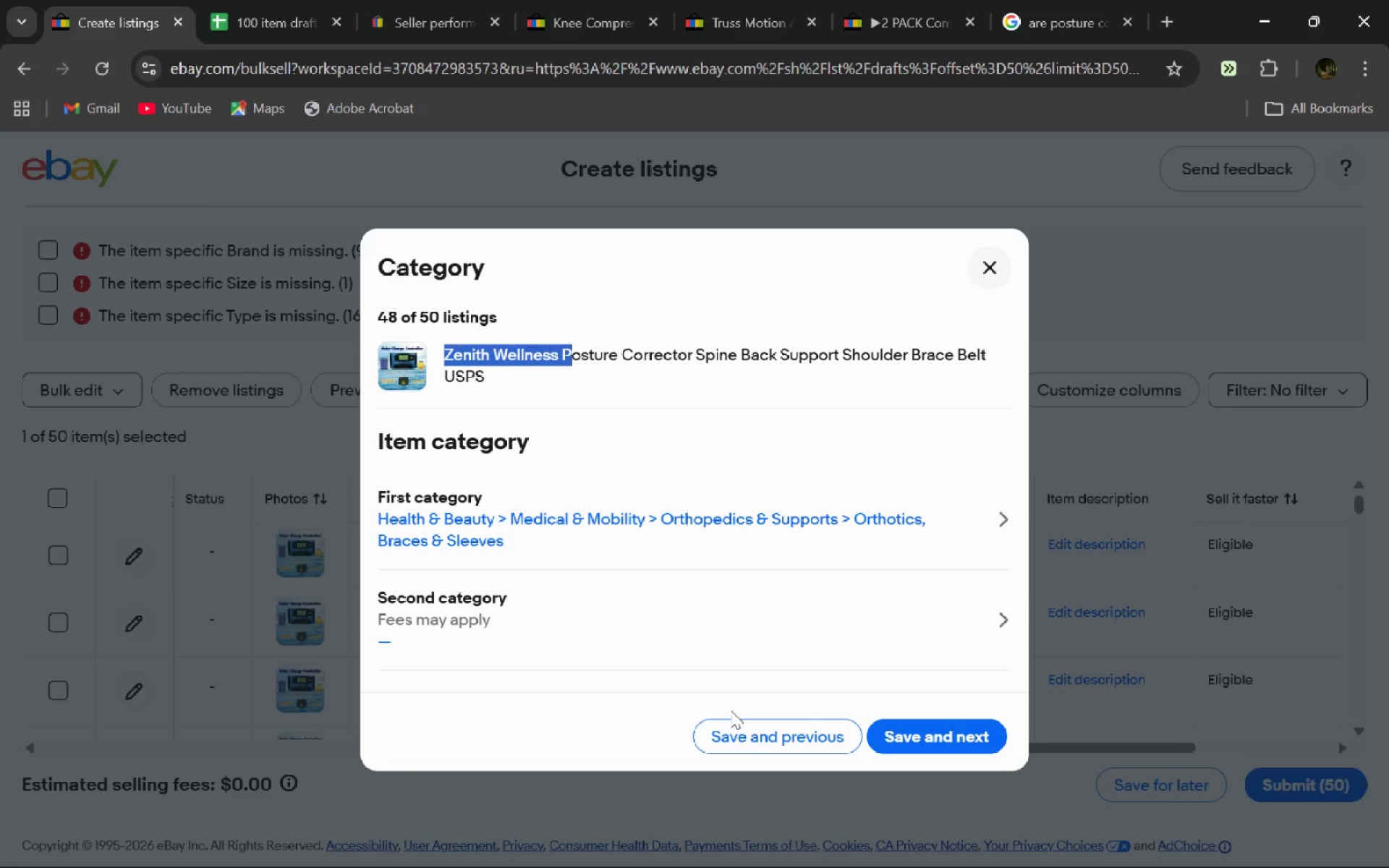 
left_click([750, 739])
 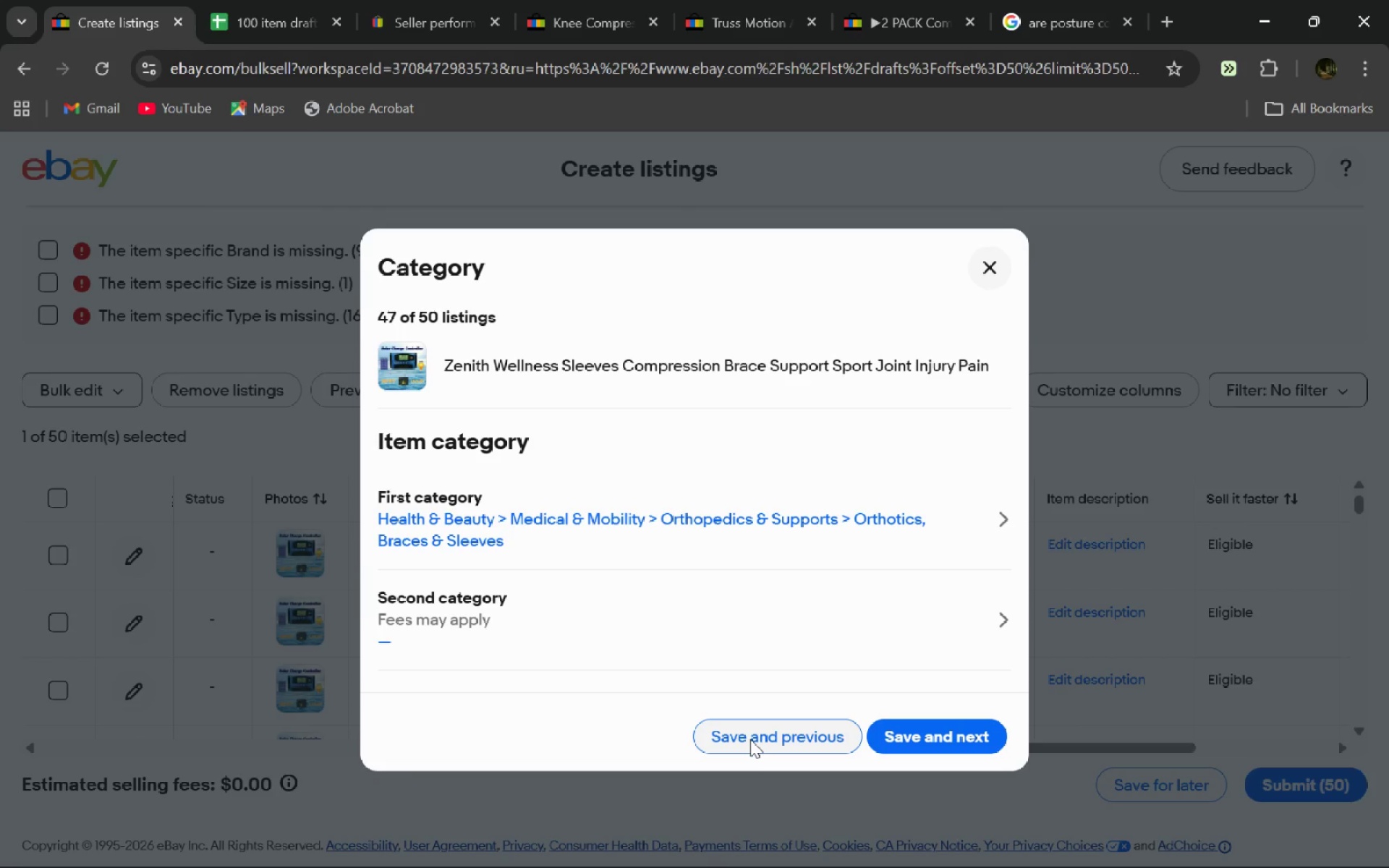 
wait(24.61)
 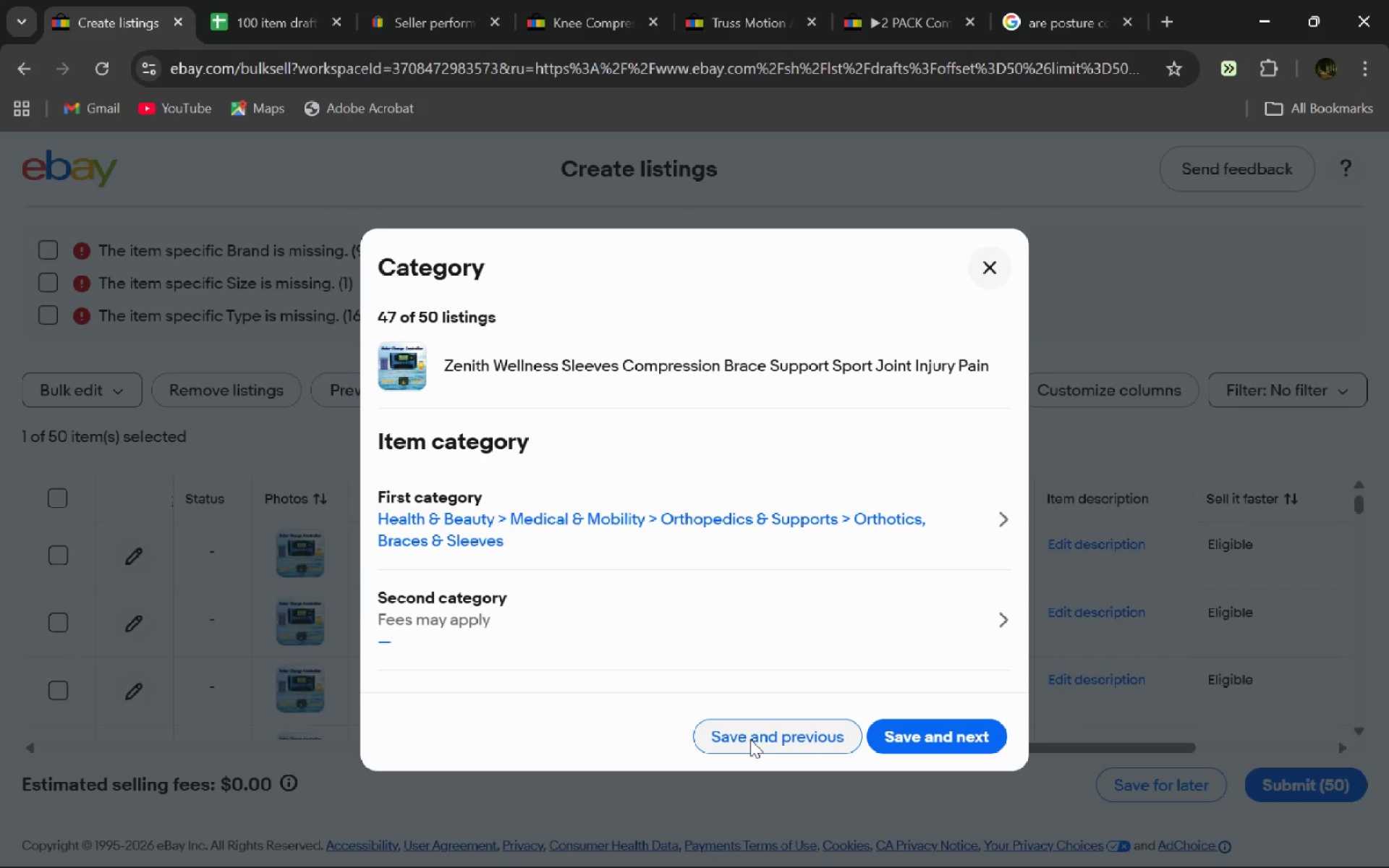 
left_click([977, 526])
 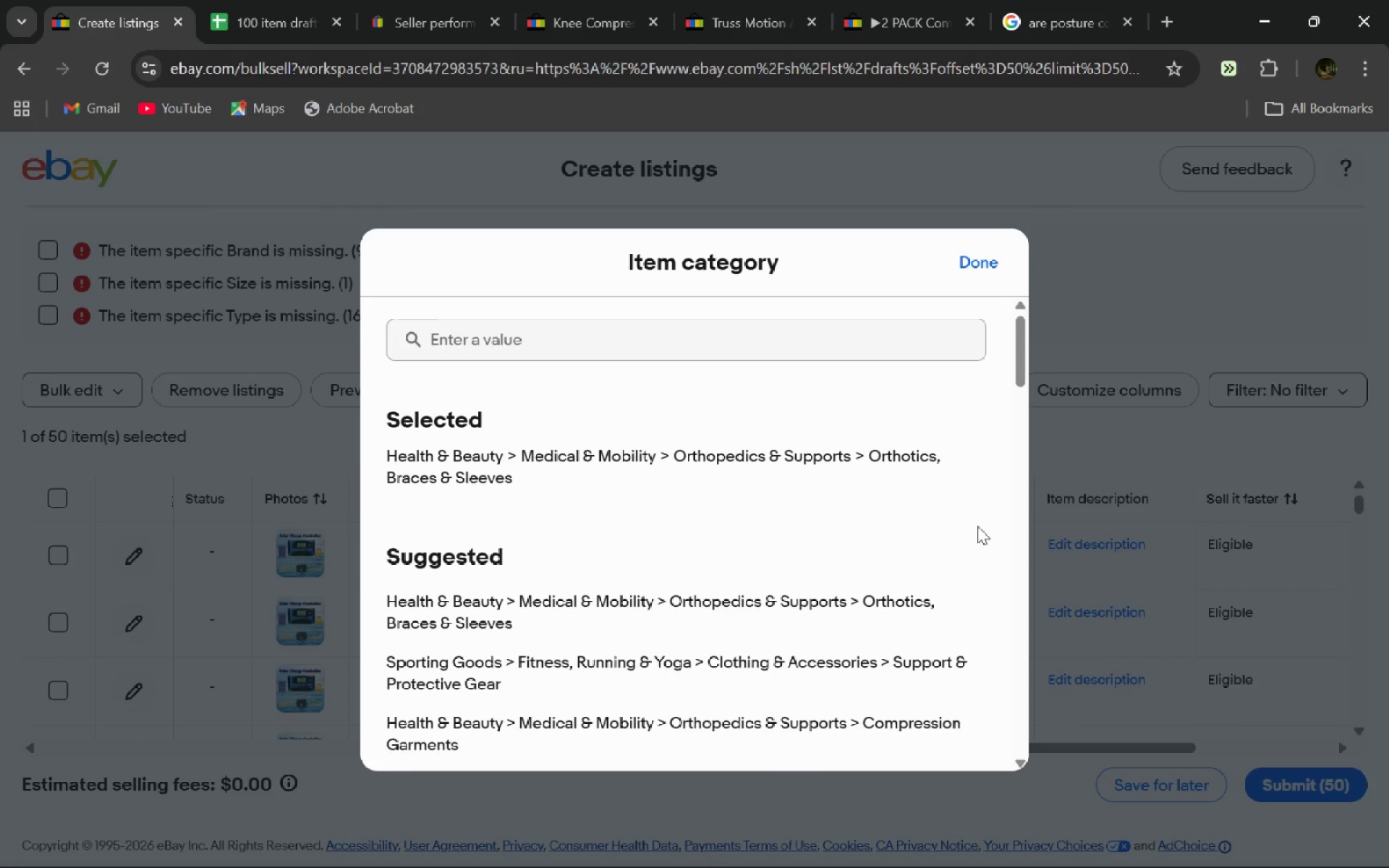 
wait(9.53)
 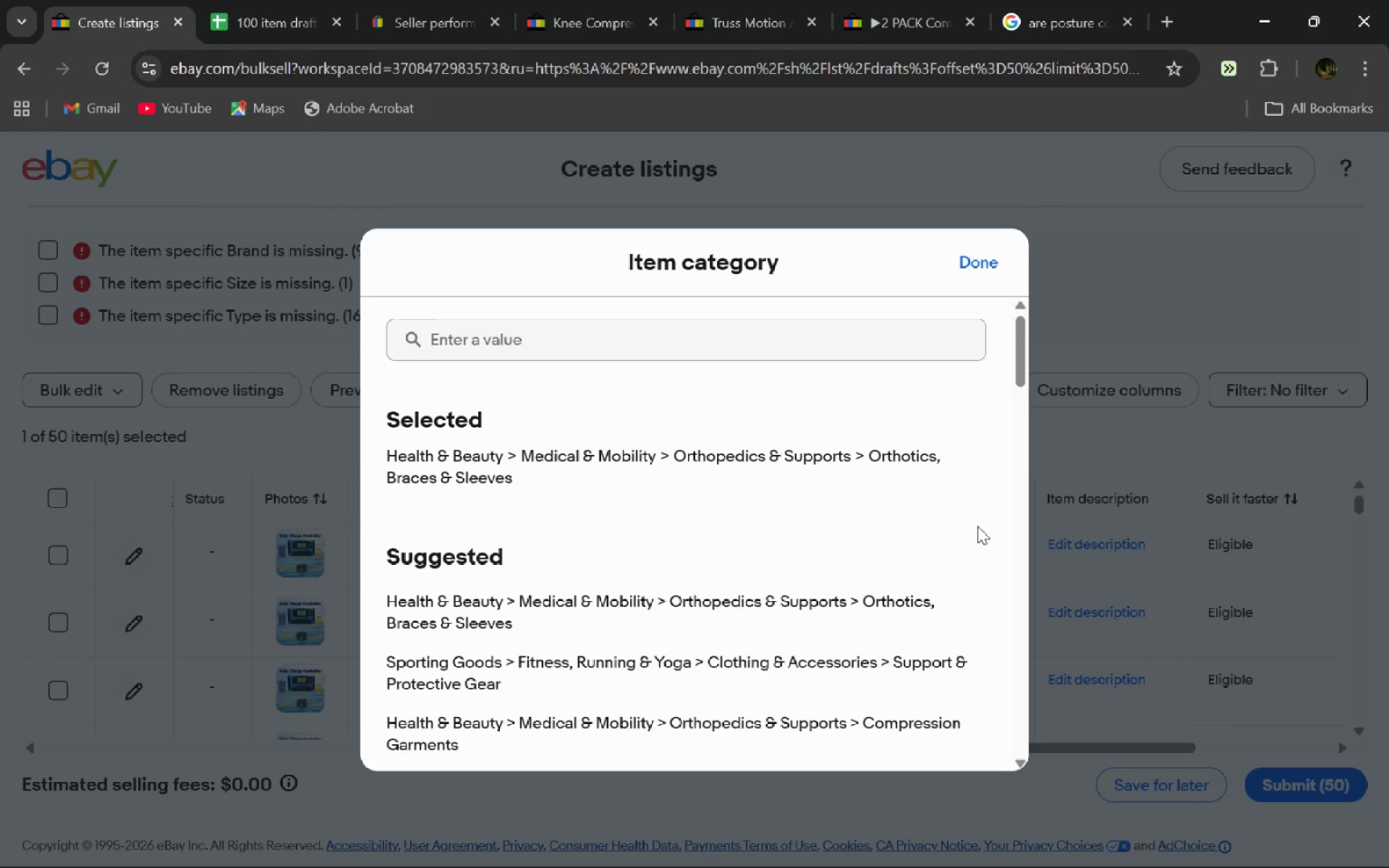 
mouse_move([753, 618])
 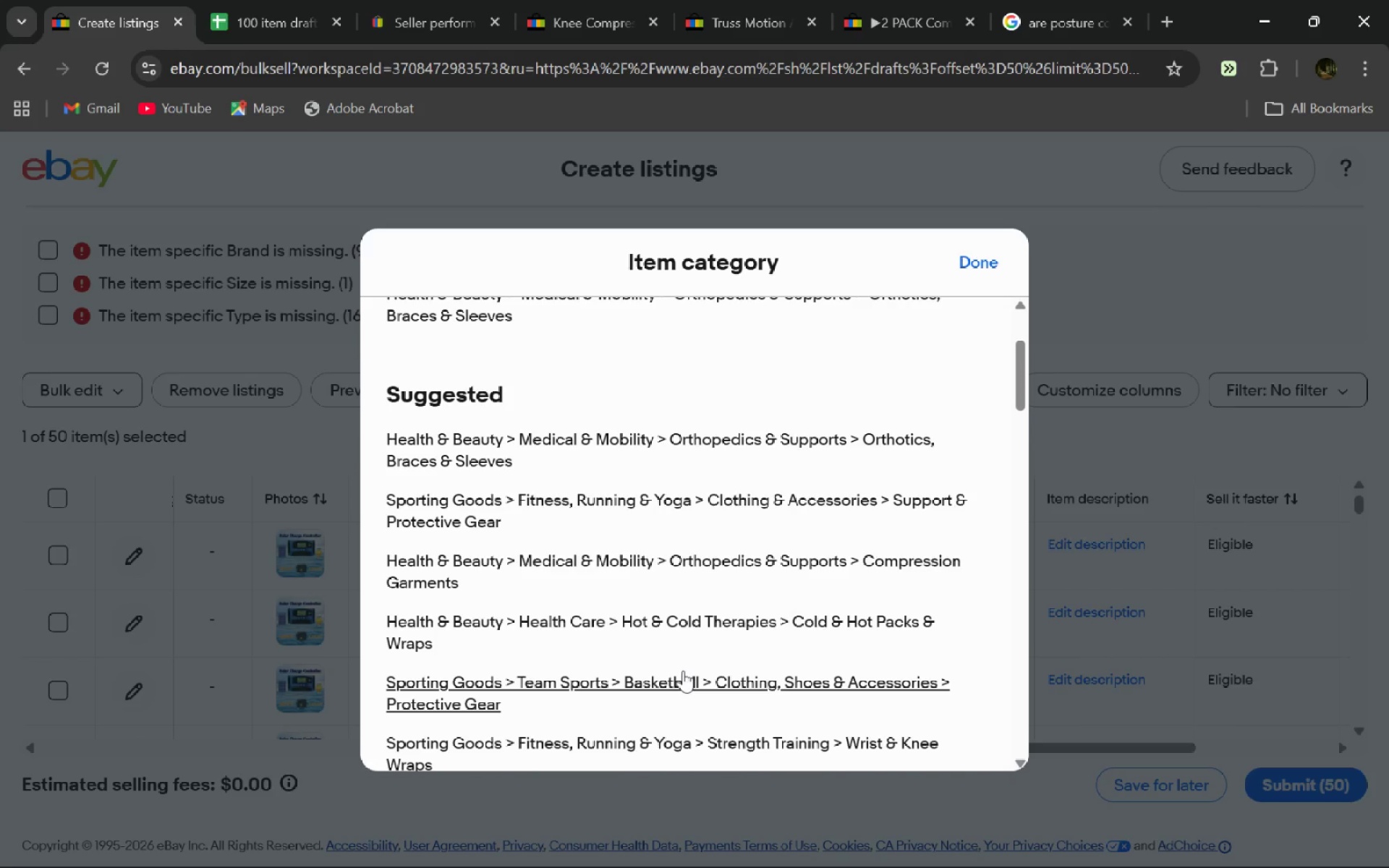 
wait(40.82)
 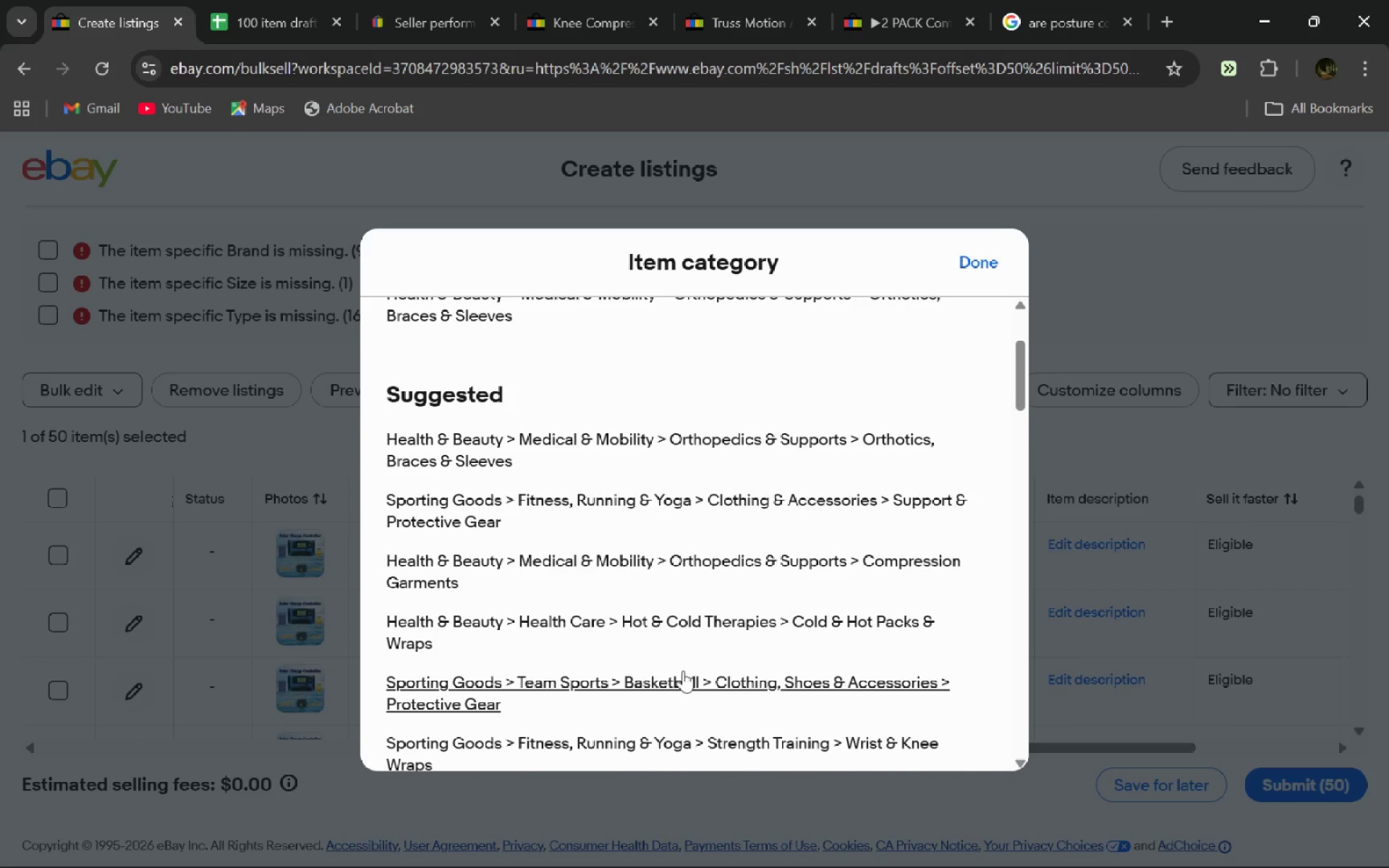 
left_click([784, 459])
 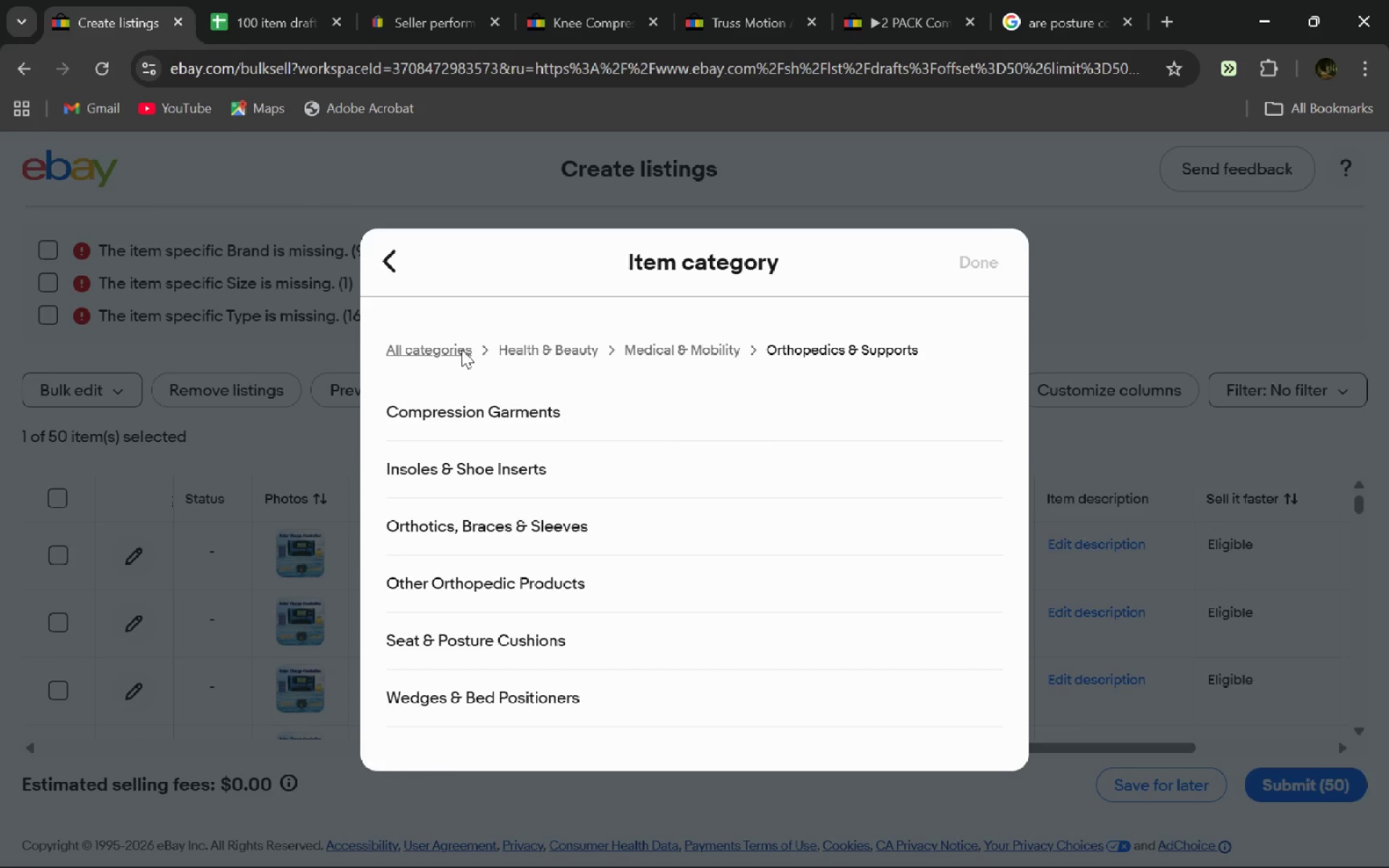 
left_click([436, 349])
 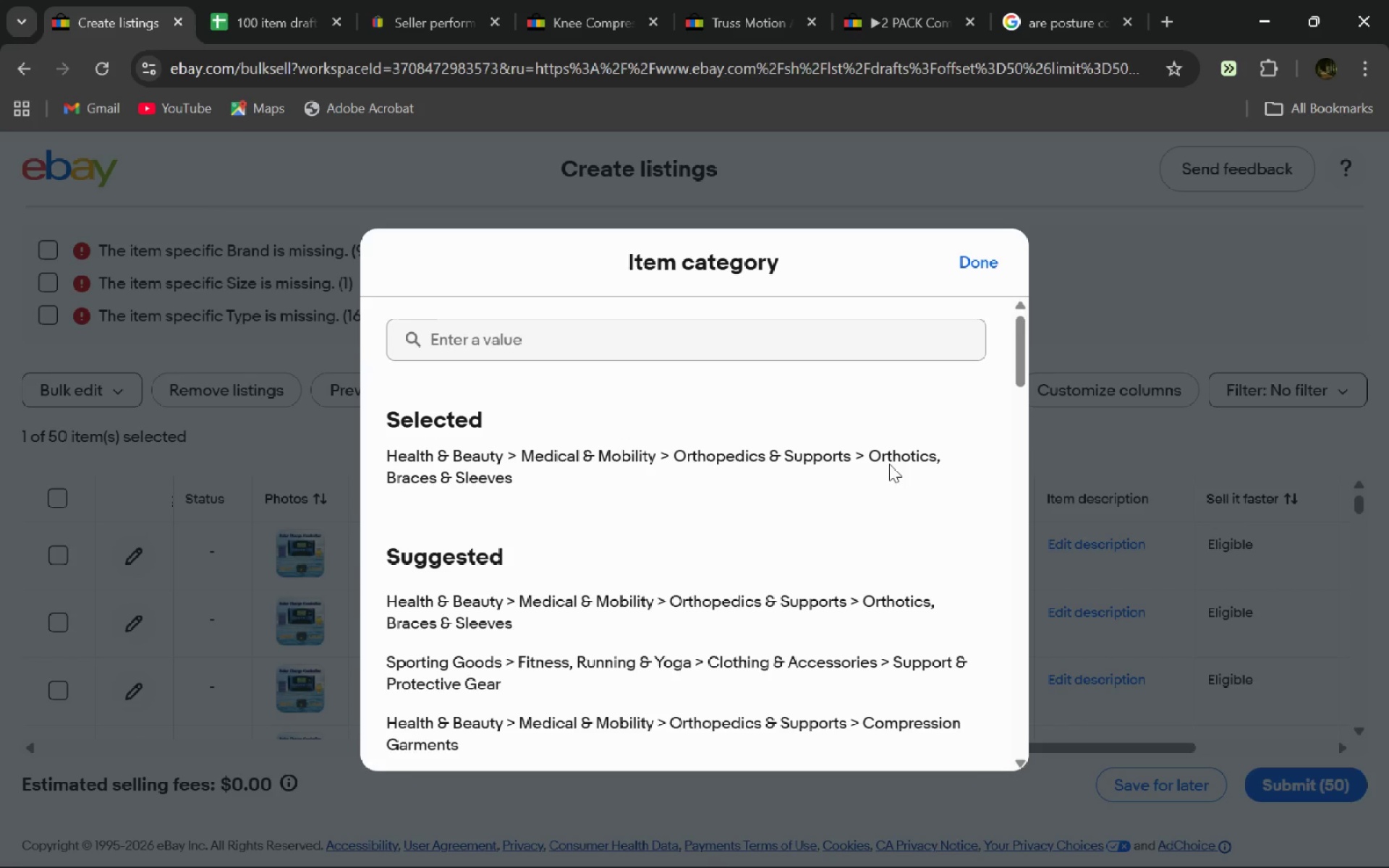 
left_click([763, 461])
 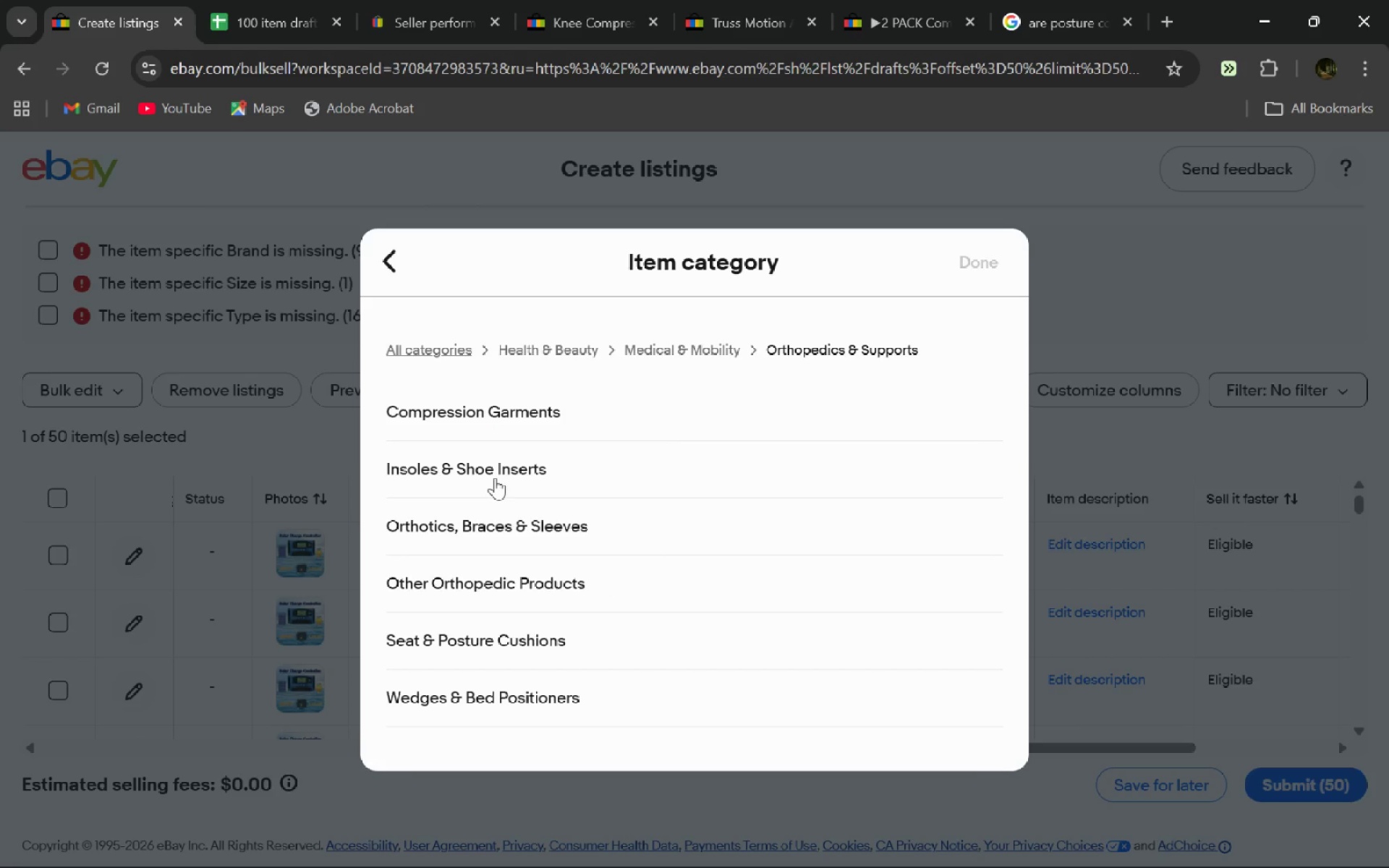 
wait(19.52)
 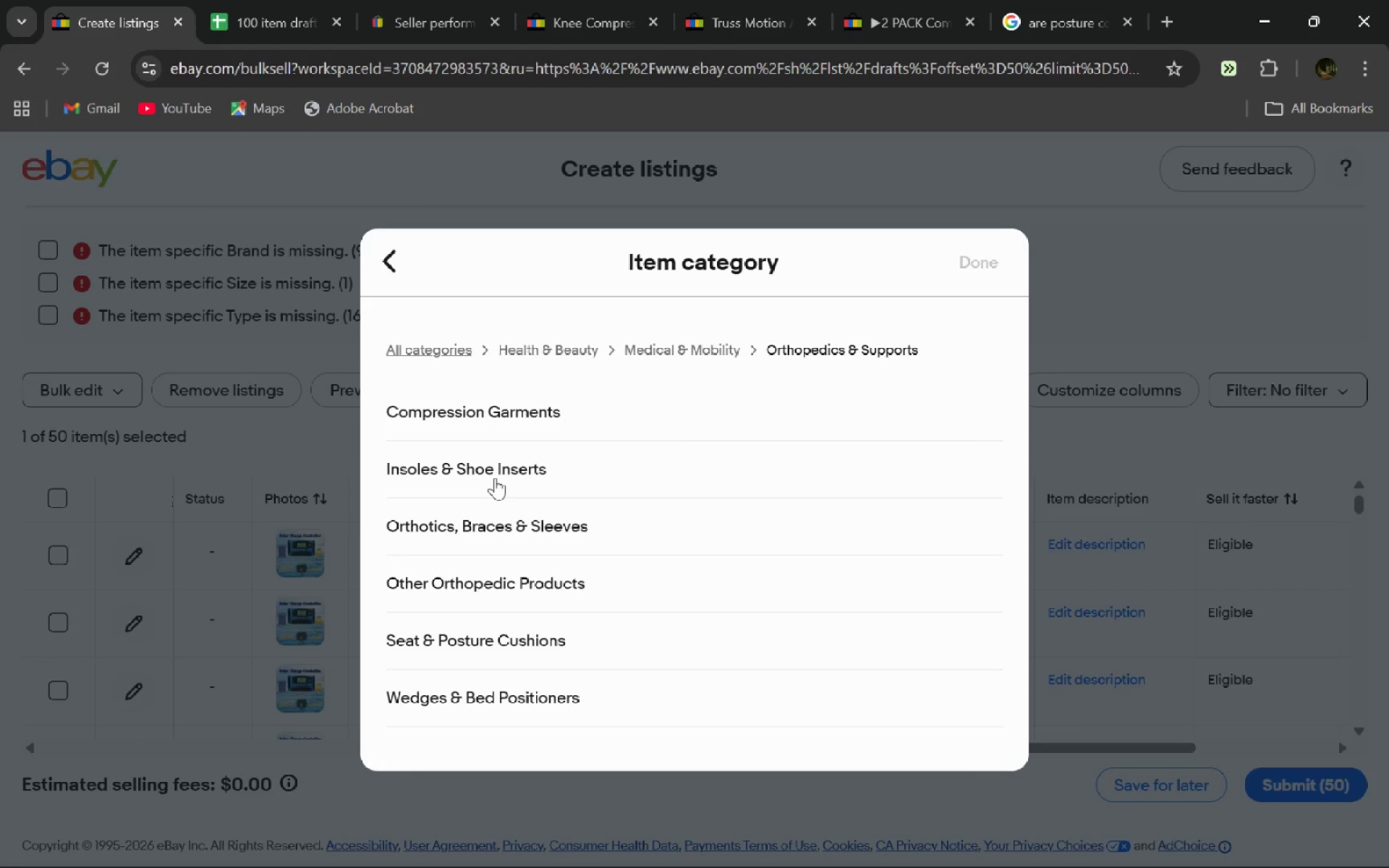 
left_click([480, 525])
 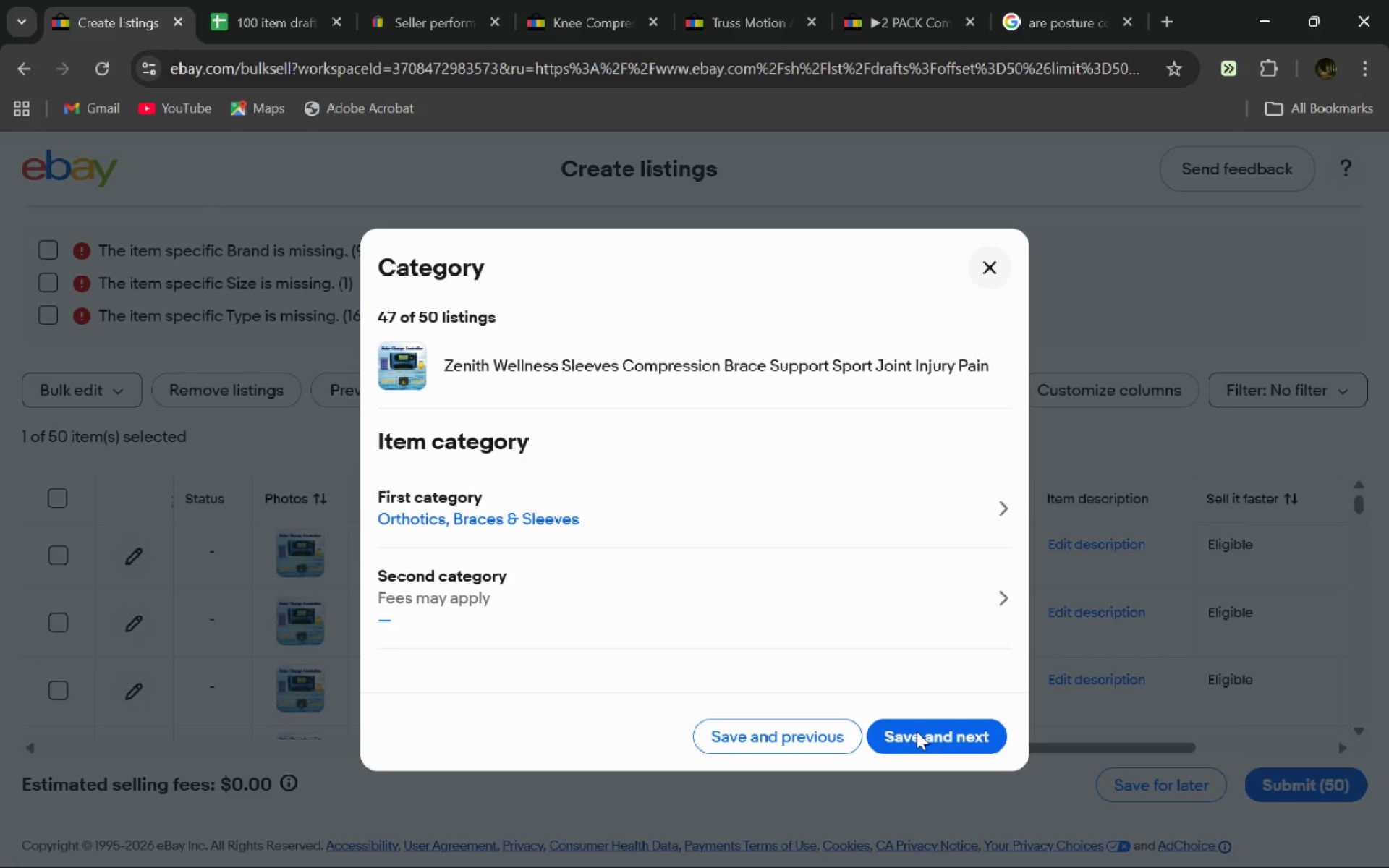 
wait(16.2)
 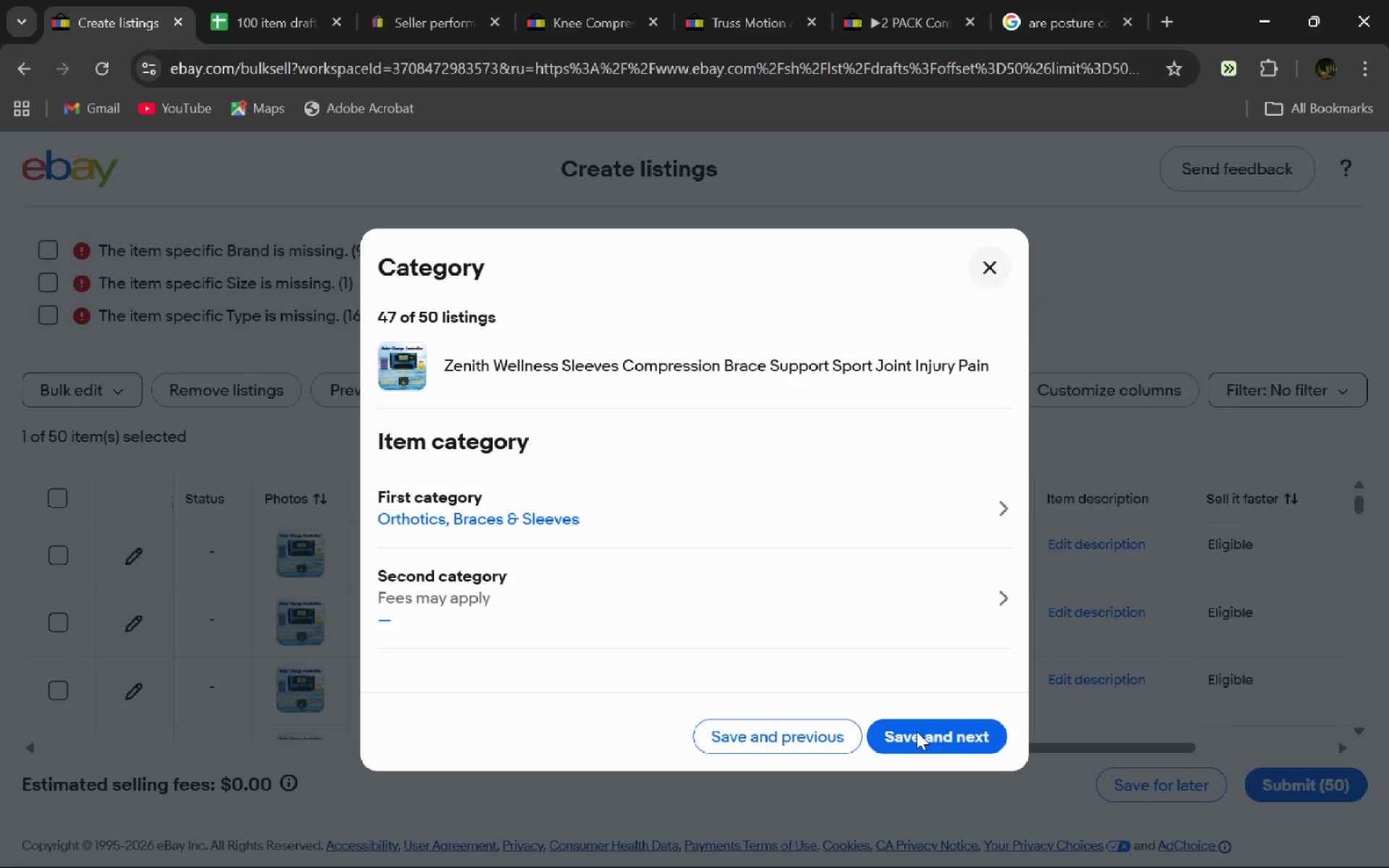 
left_click([917, 731])
 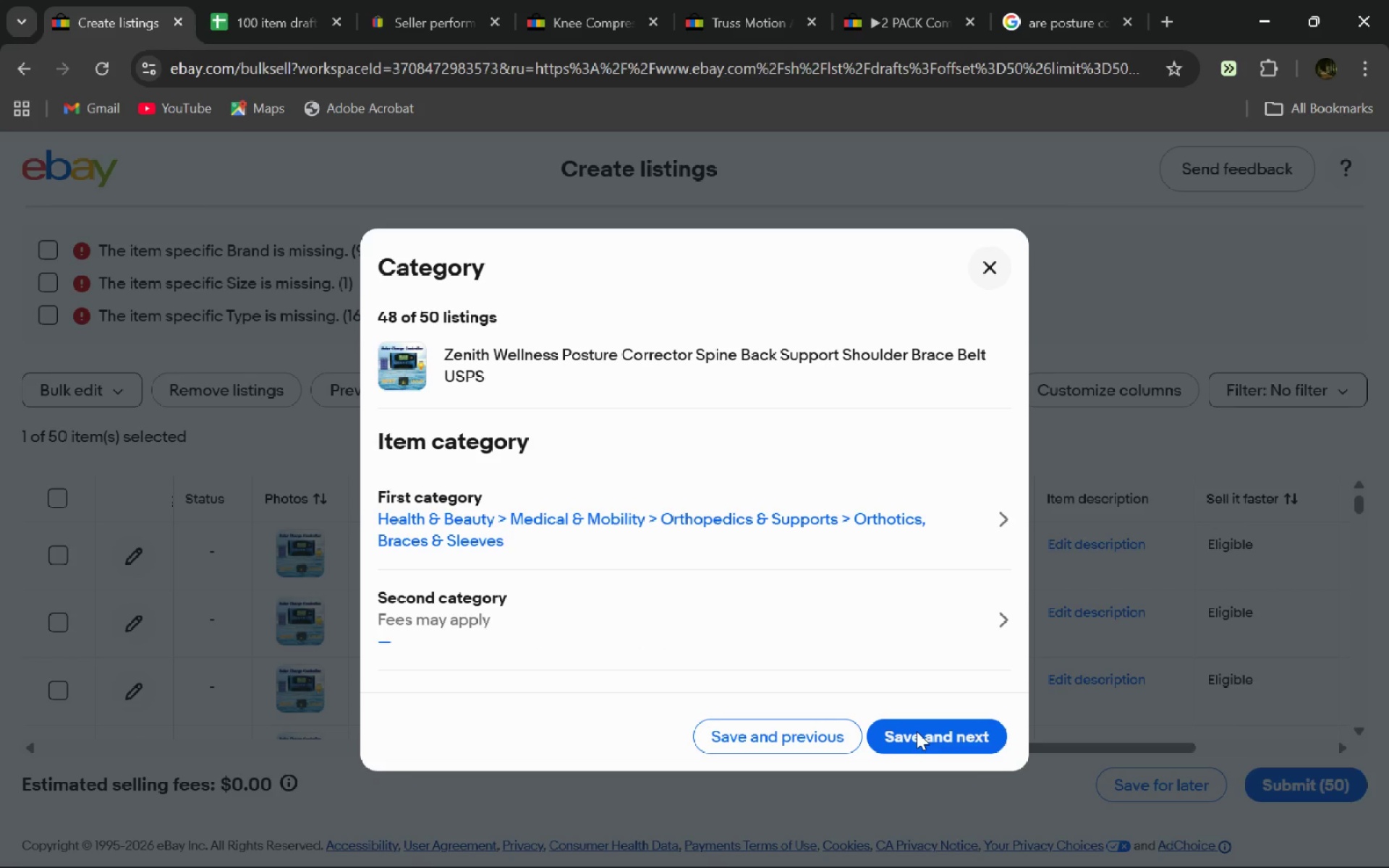 
wait(7.14)
 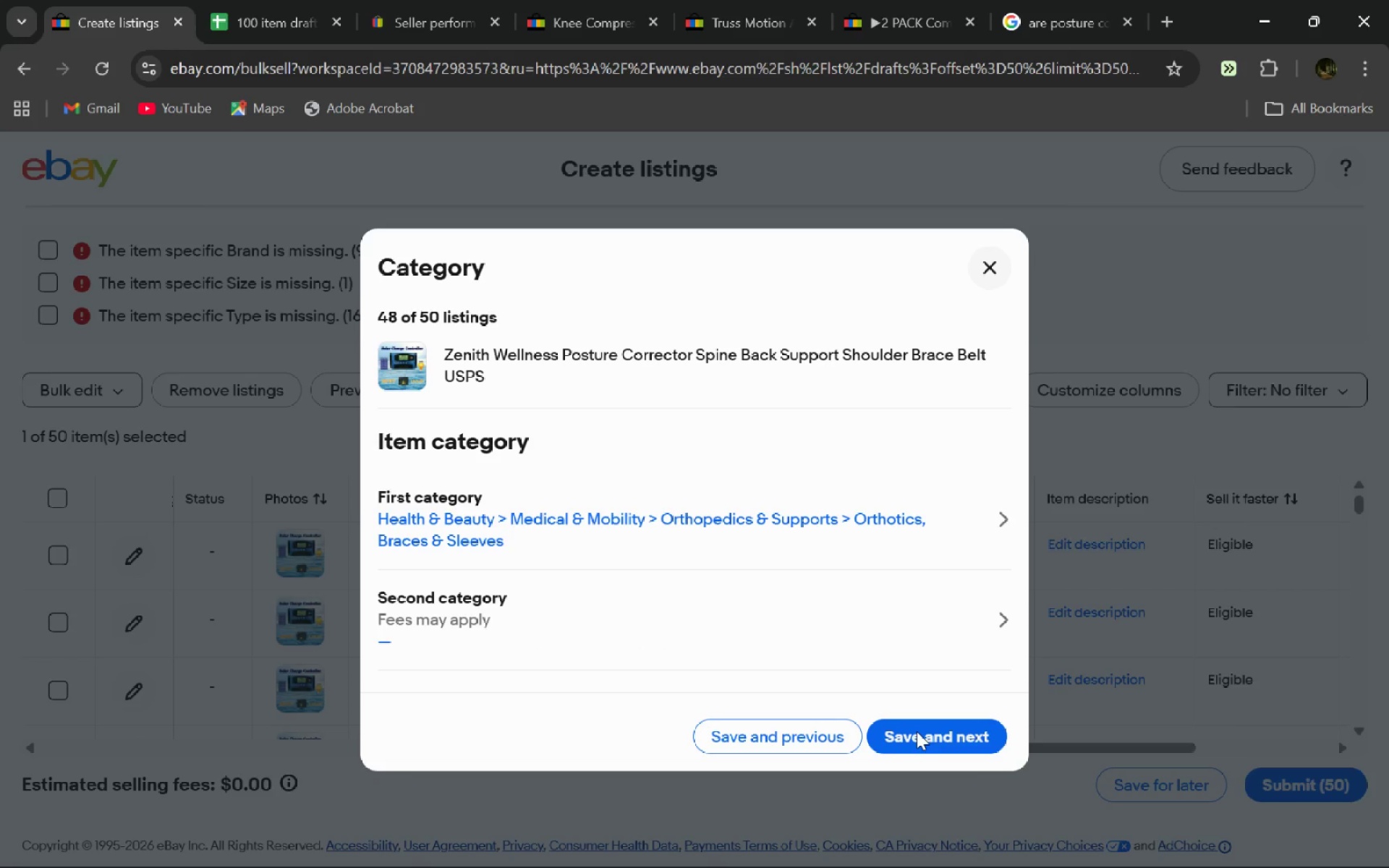 
left_click([922, 741])
 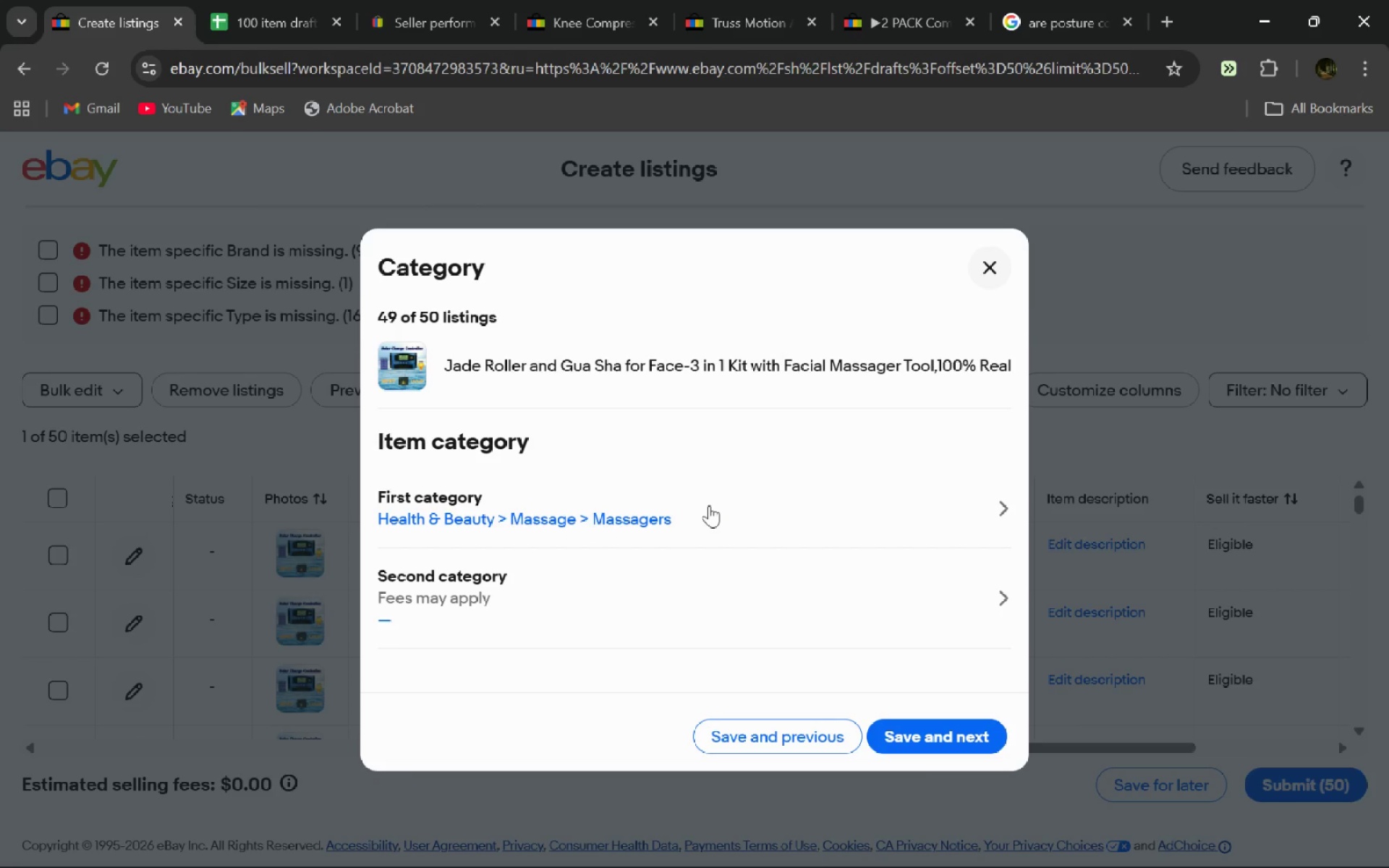 
wait(6.89)
 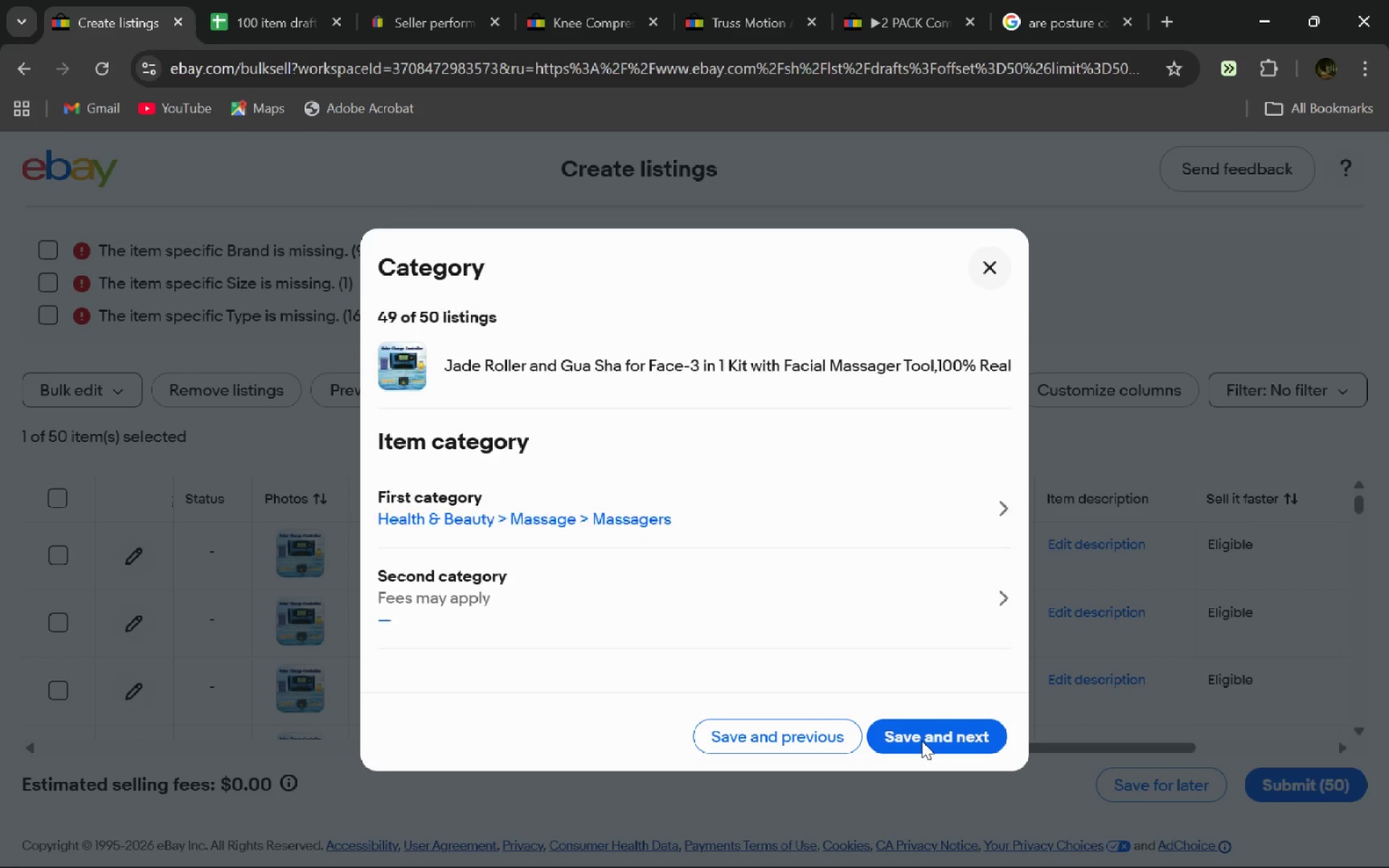 
left_click([911, 736])
 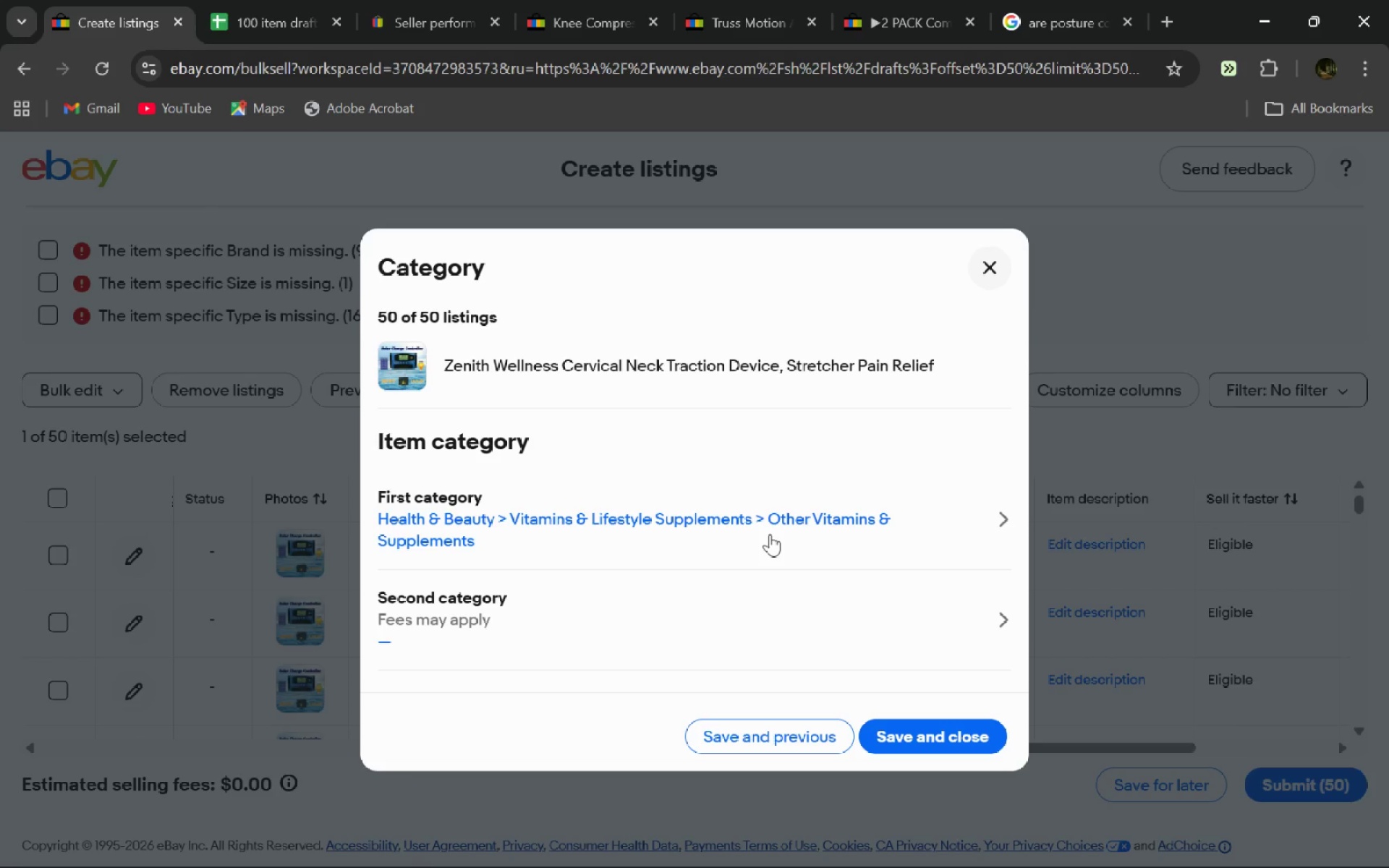 
wait(5.44)
 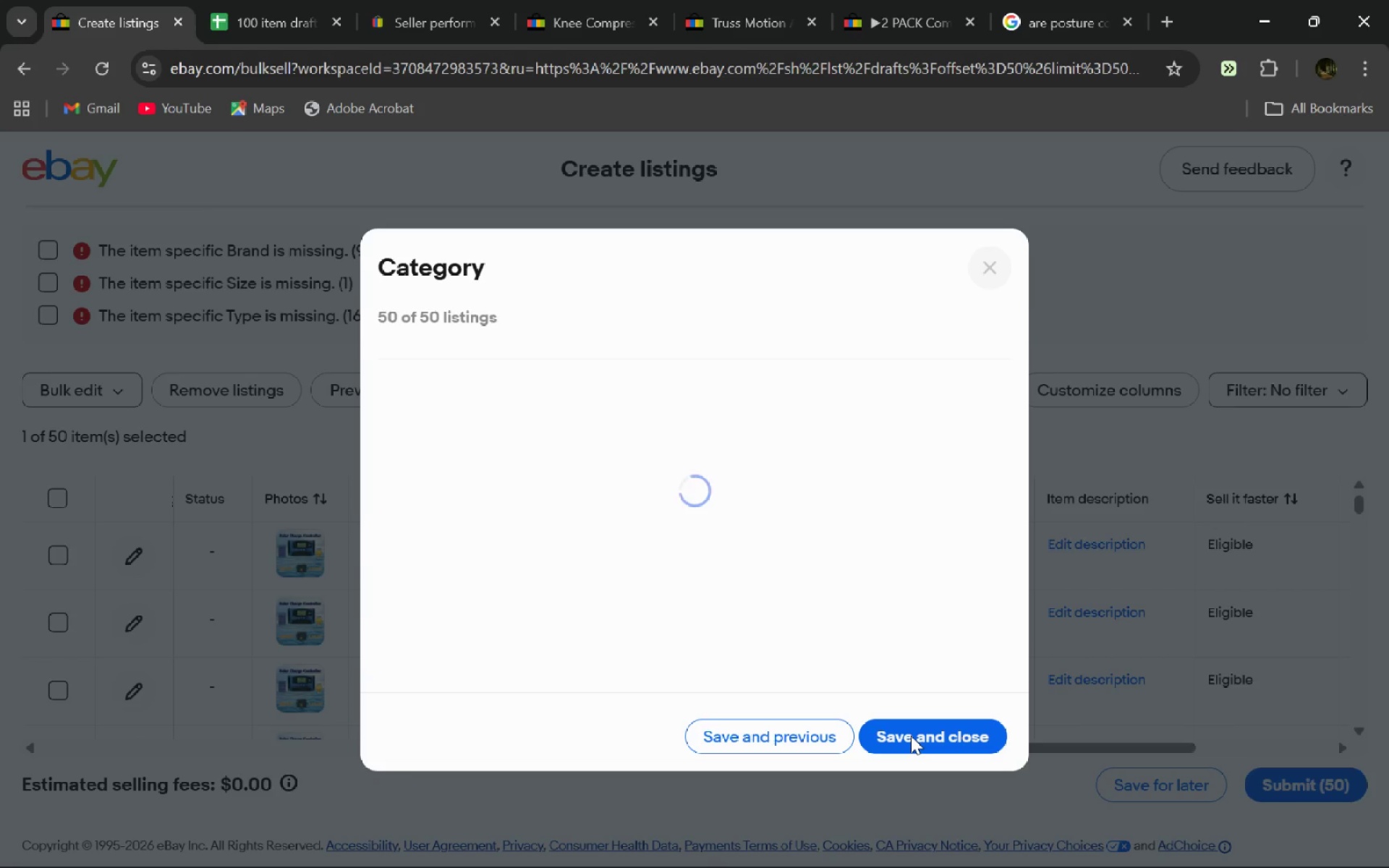 
left_click([770, 534])
 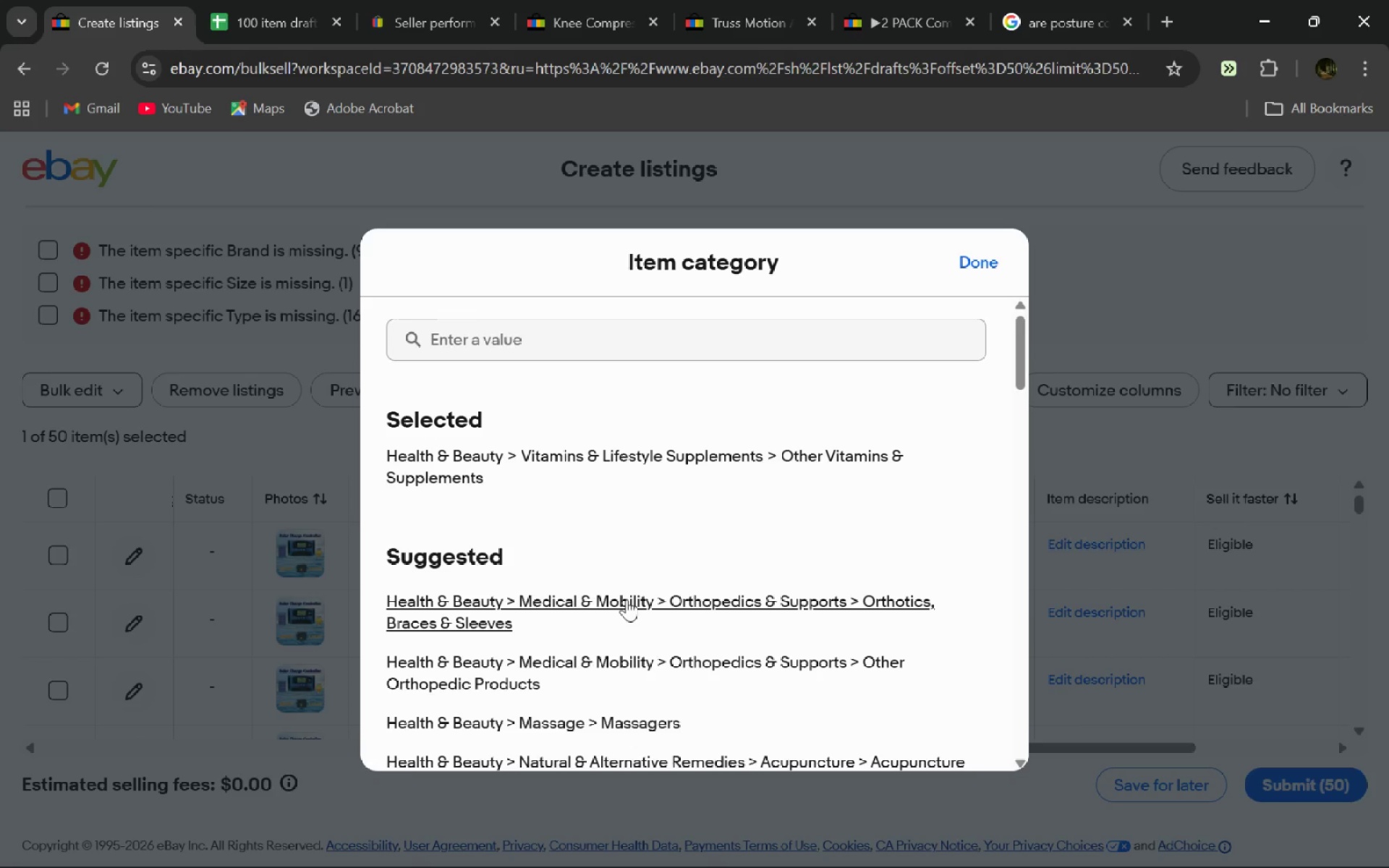 
wait(27.08)
 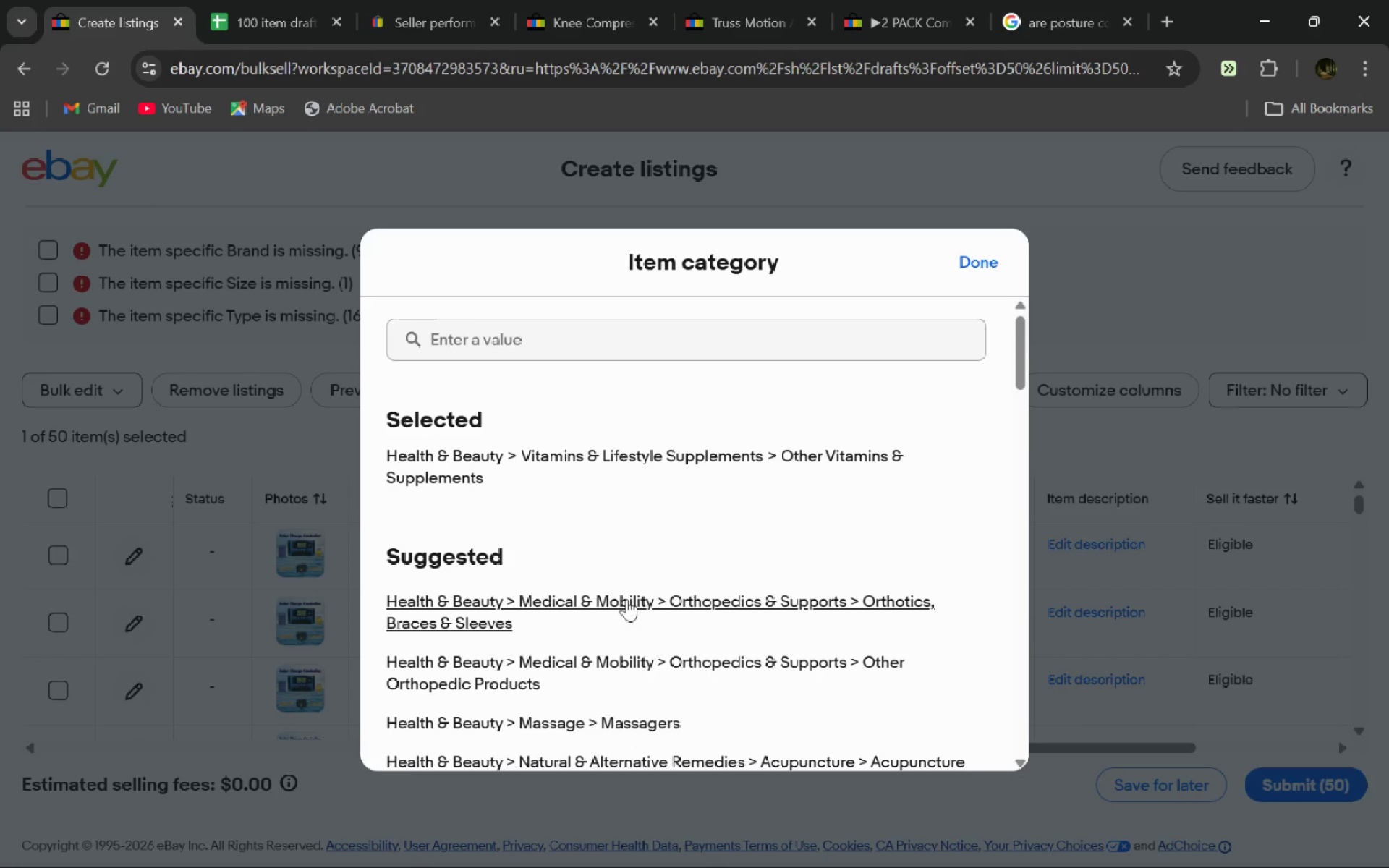 
left_click([962, 263])
 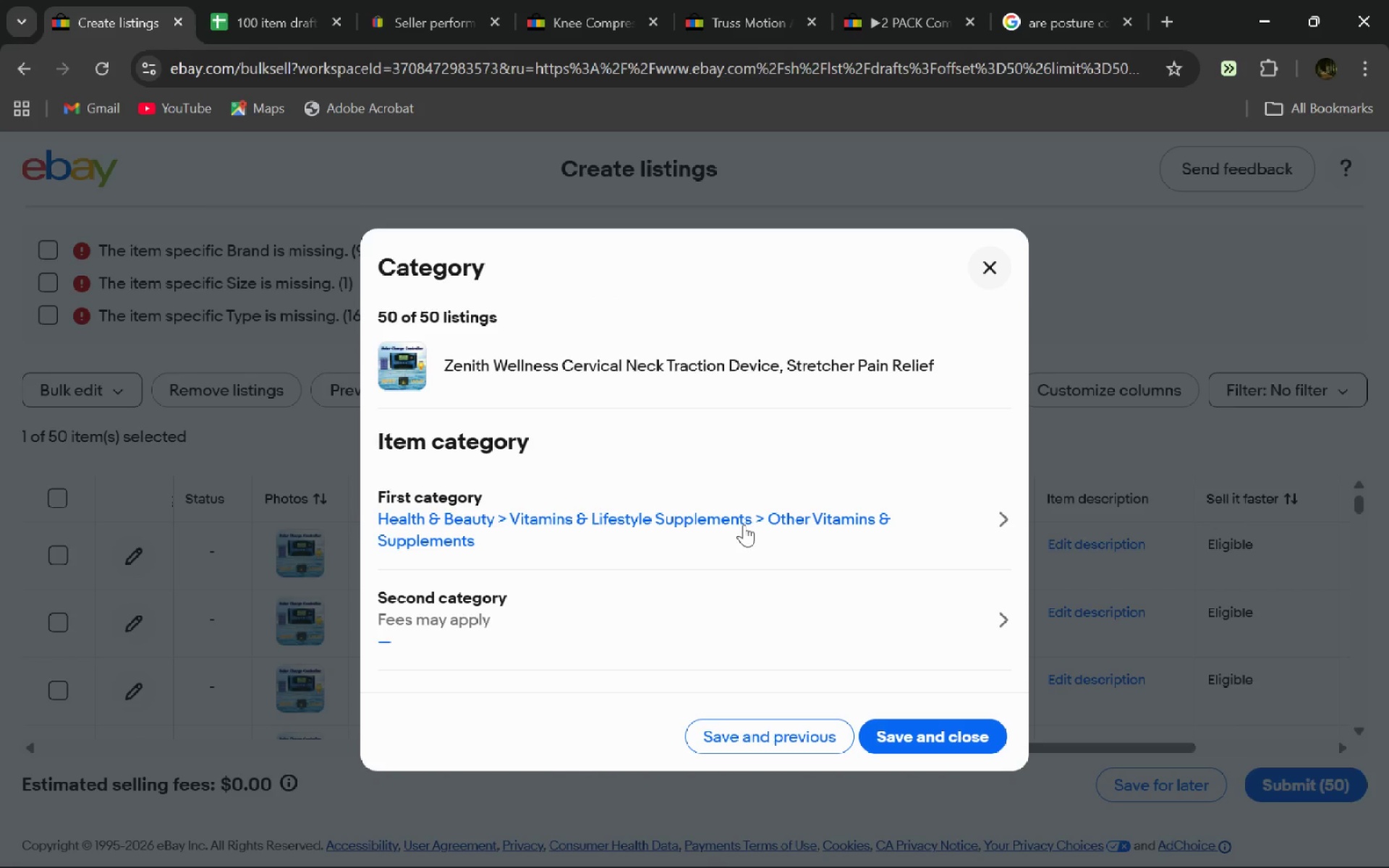 
left_click([744, 524])
 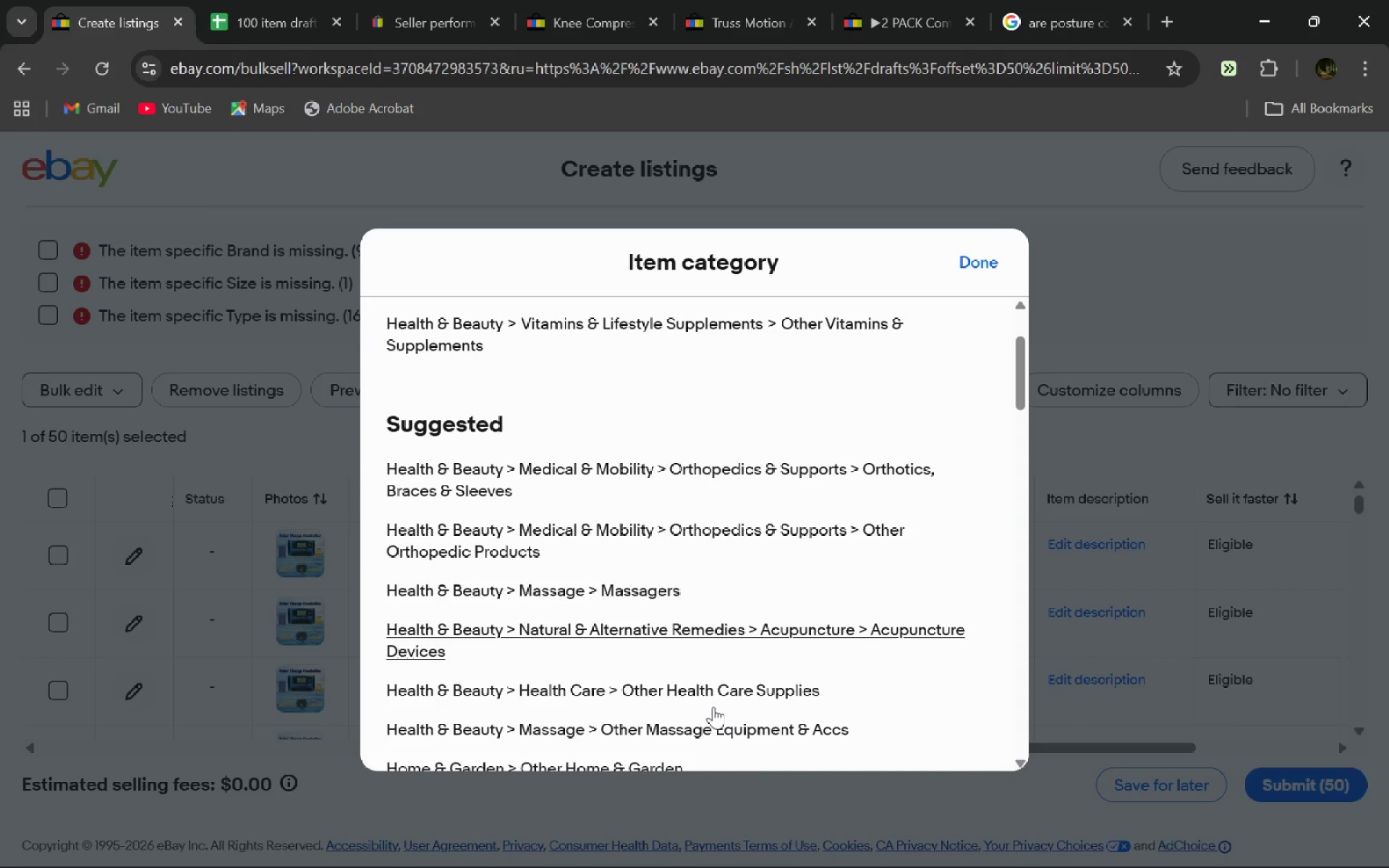 
wait(9.69)
 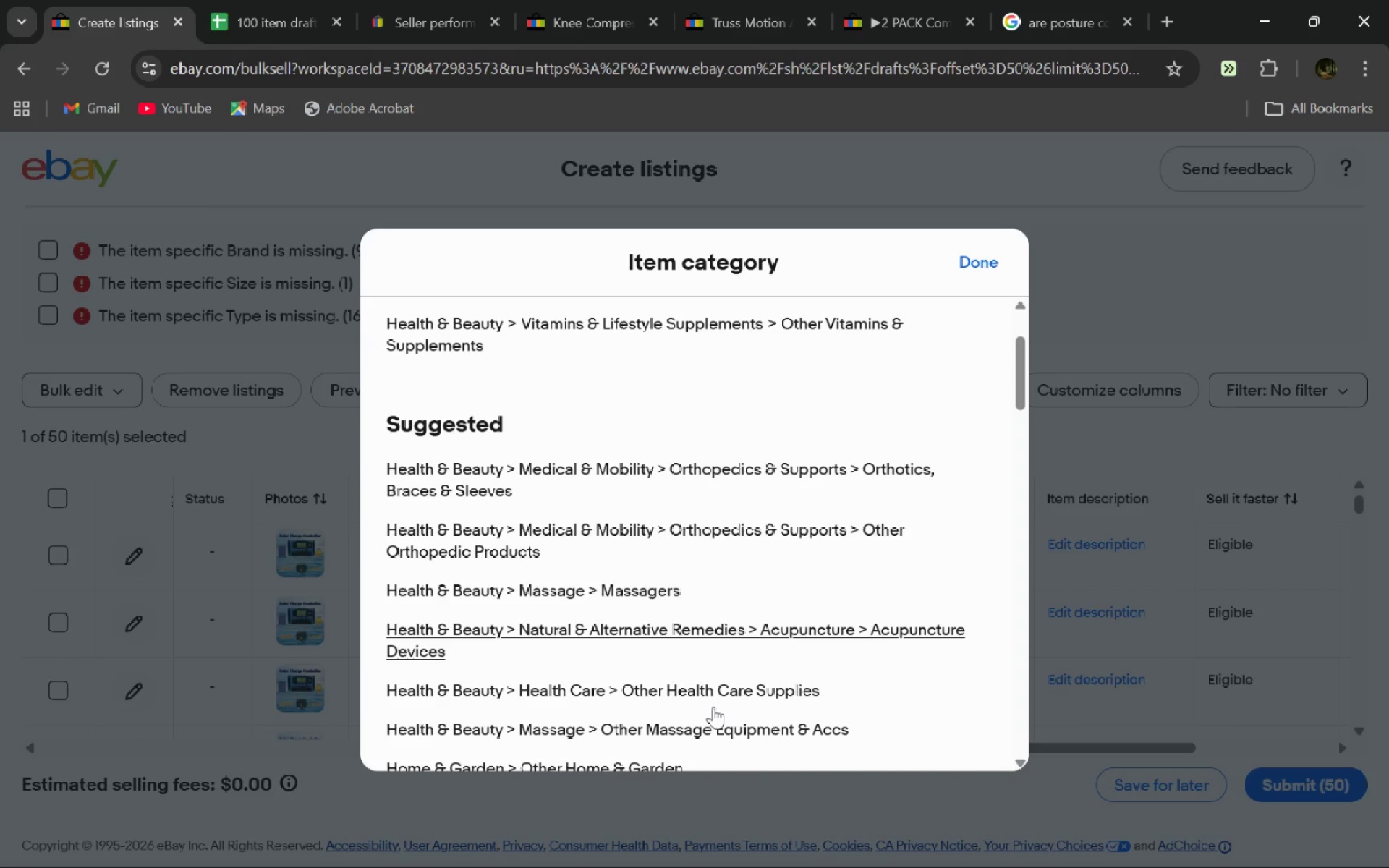 
left_click([713, 707])
 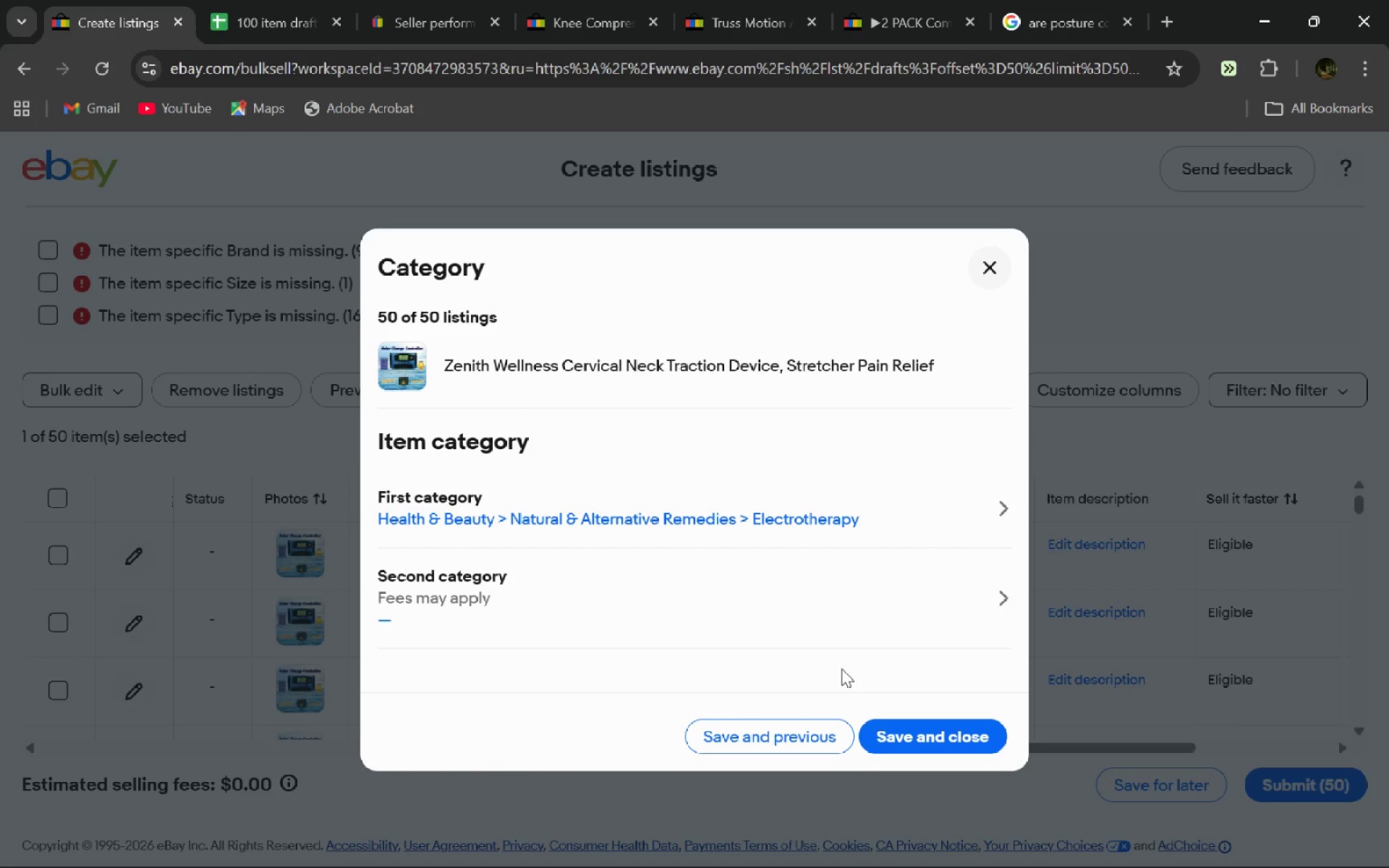 
left_click([878, 511])
 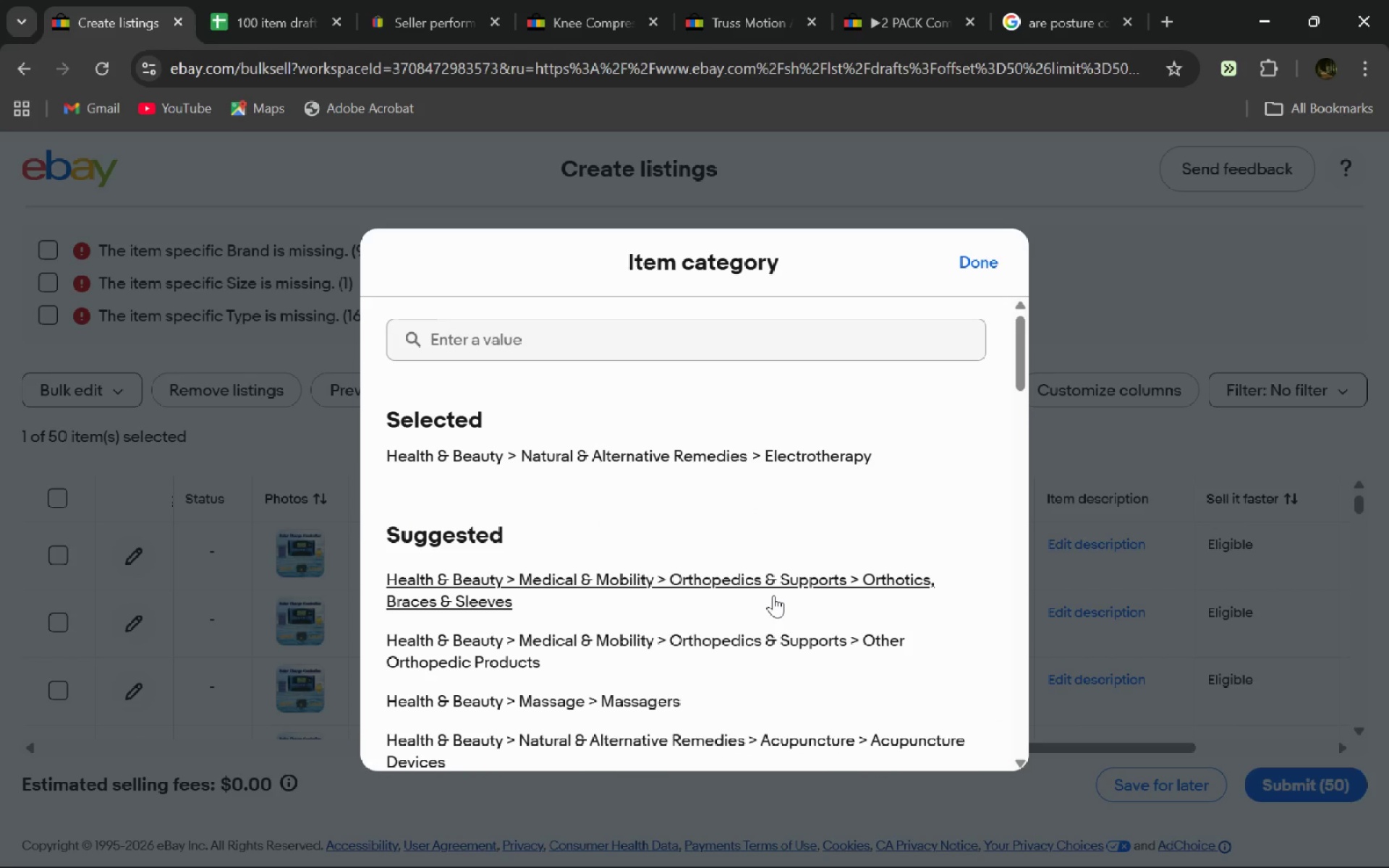 
wait(6.92)
 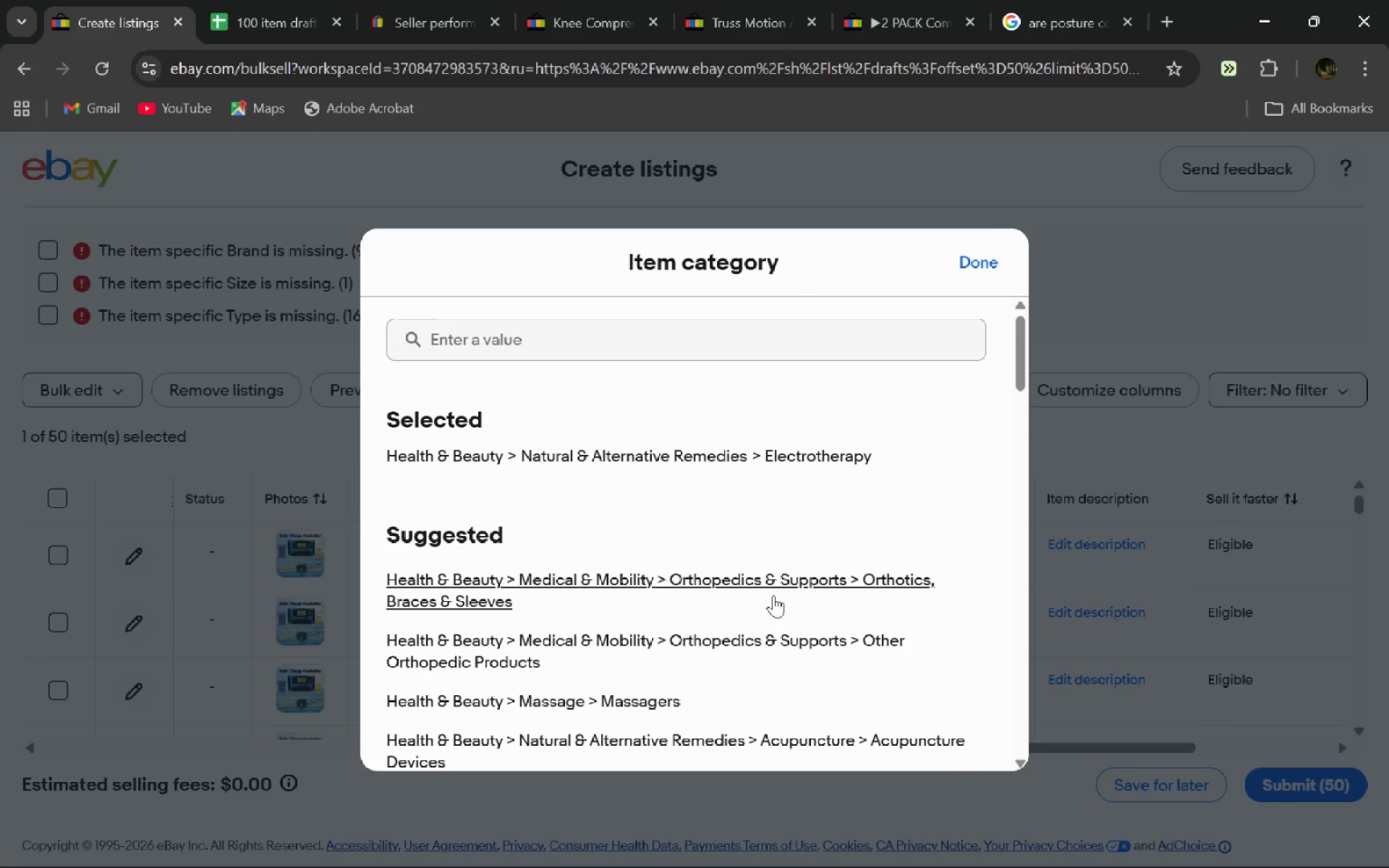 
left_click([600, 344])
 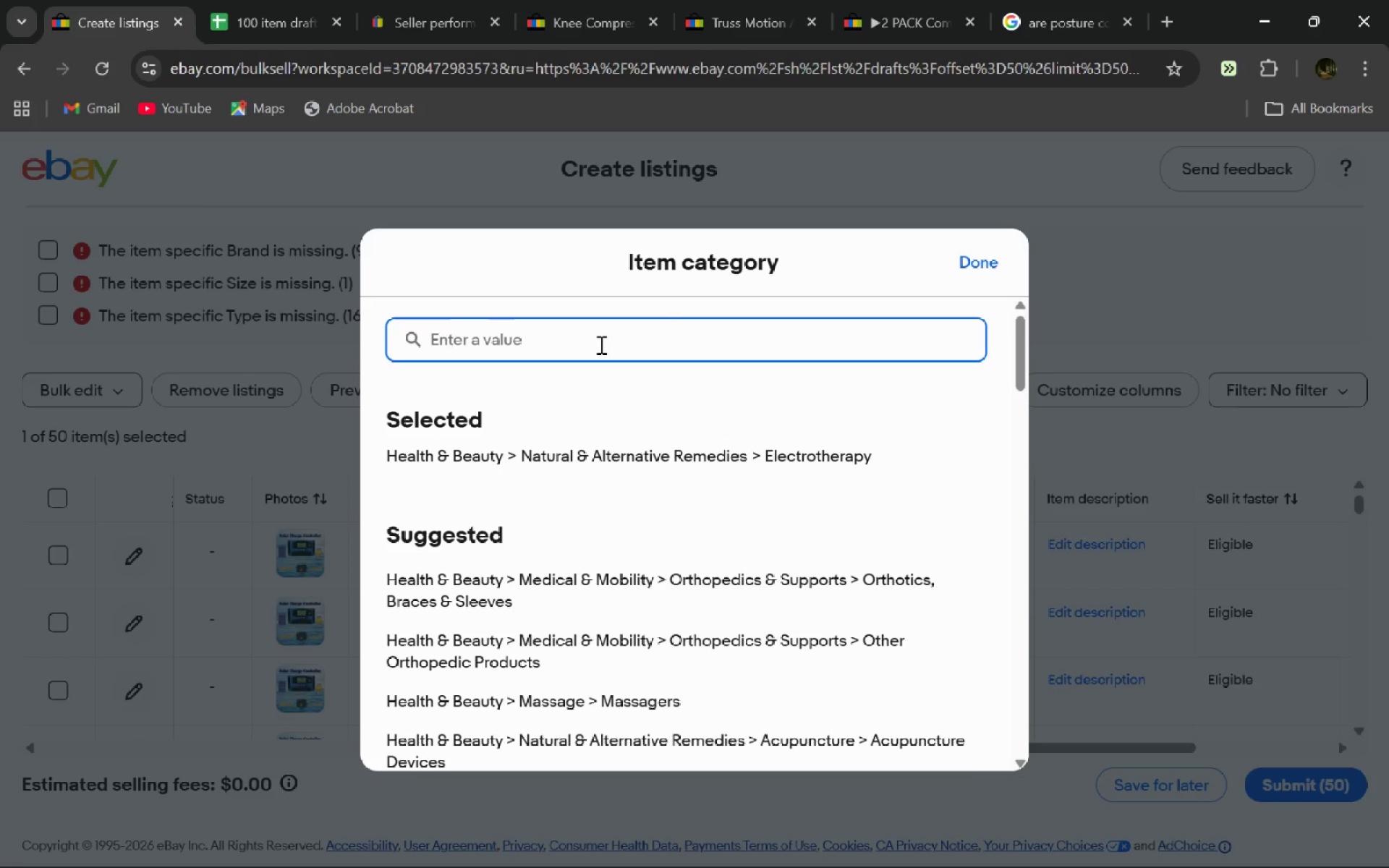 
type(Wellness)
 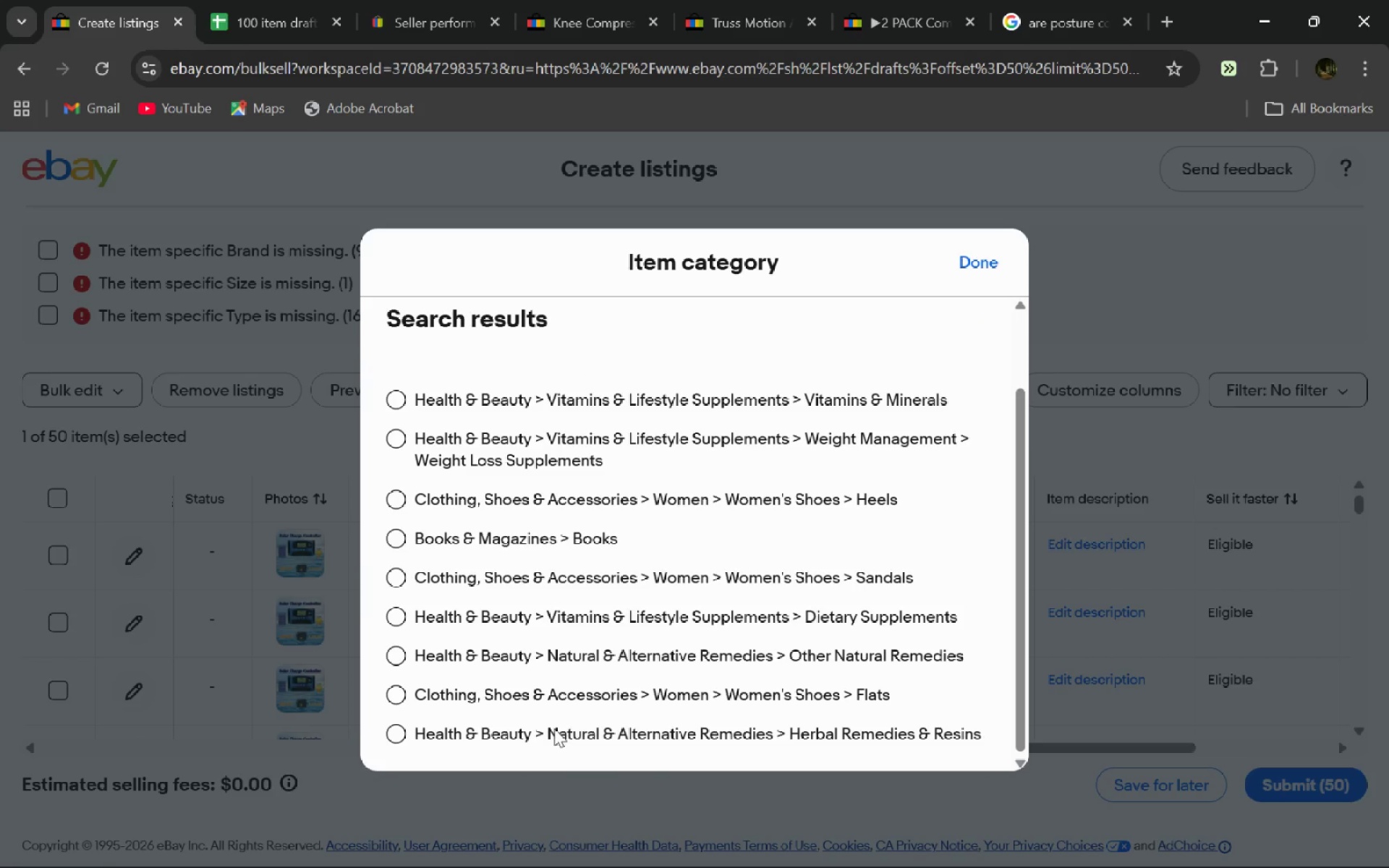 
wait(10.84)
 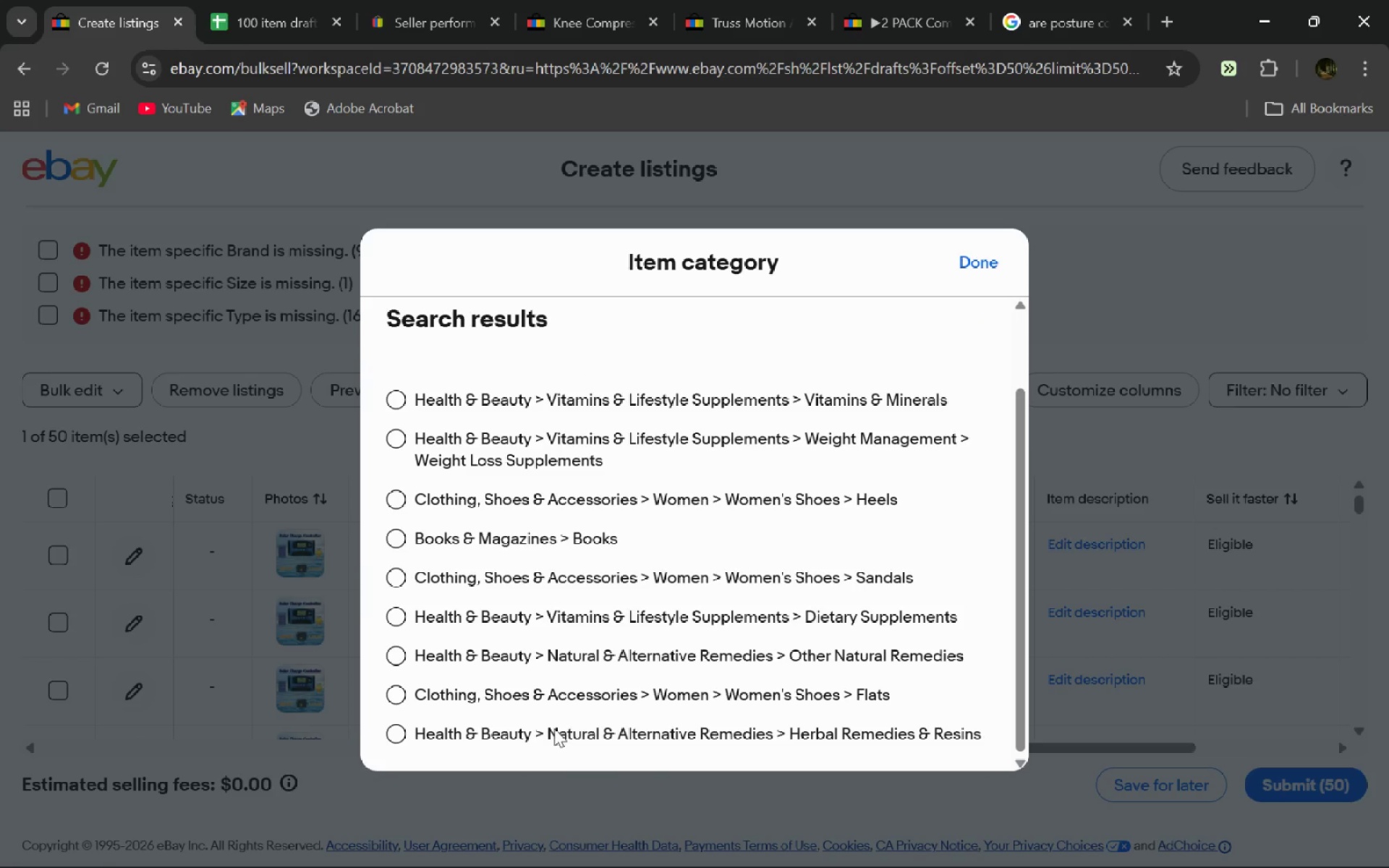 
left_click([392, 660])
 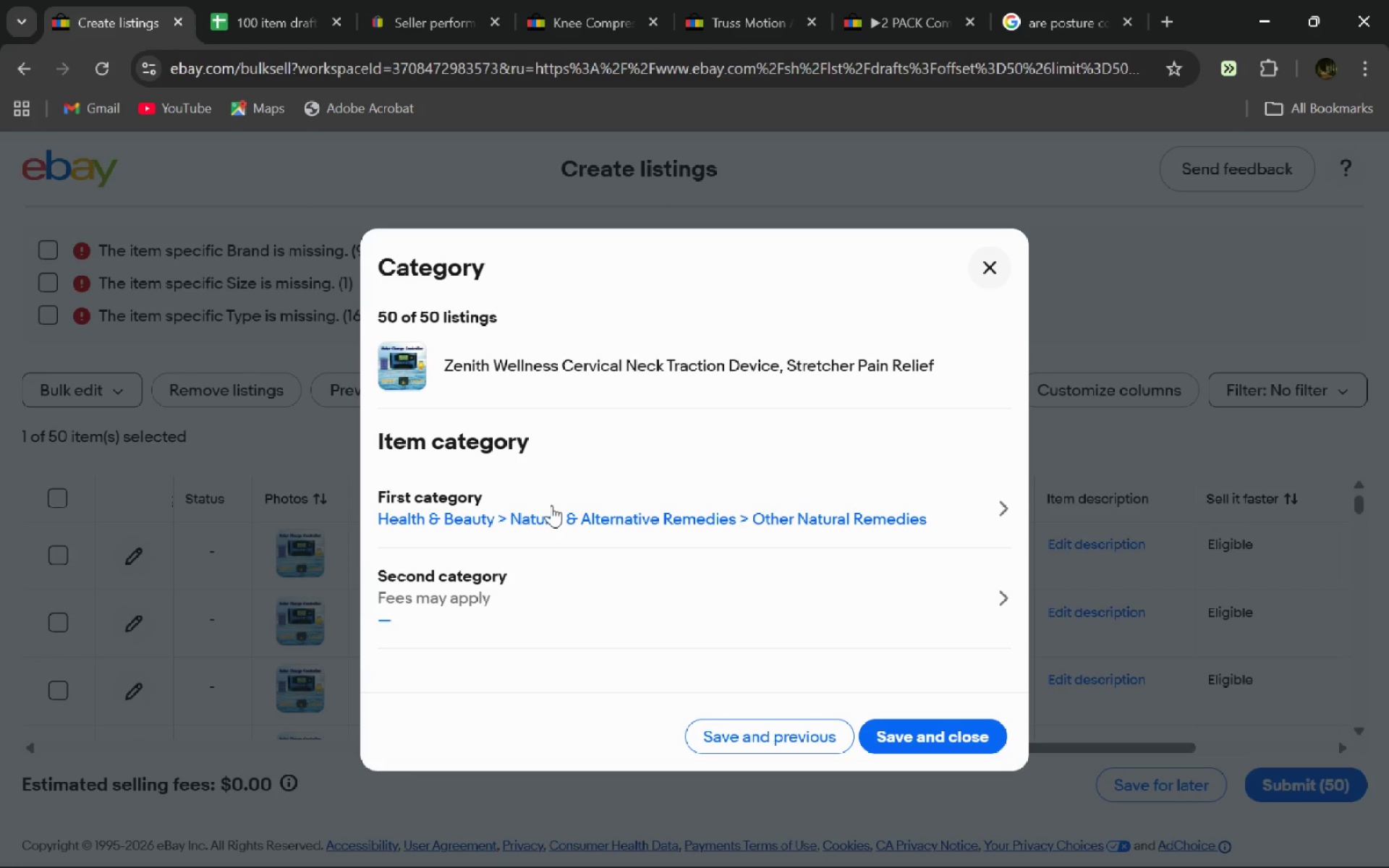 
left_click([551, 505])
 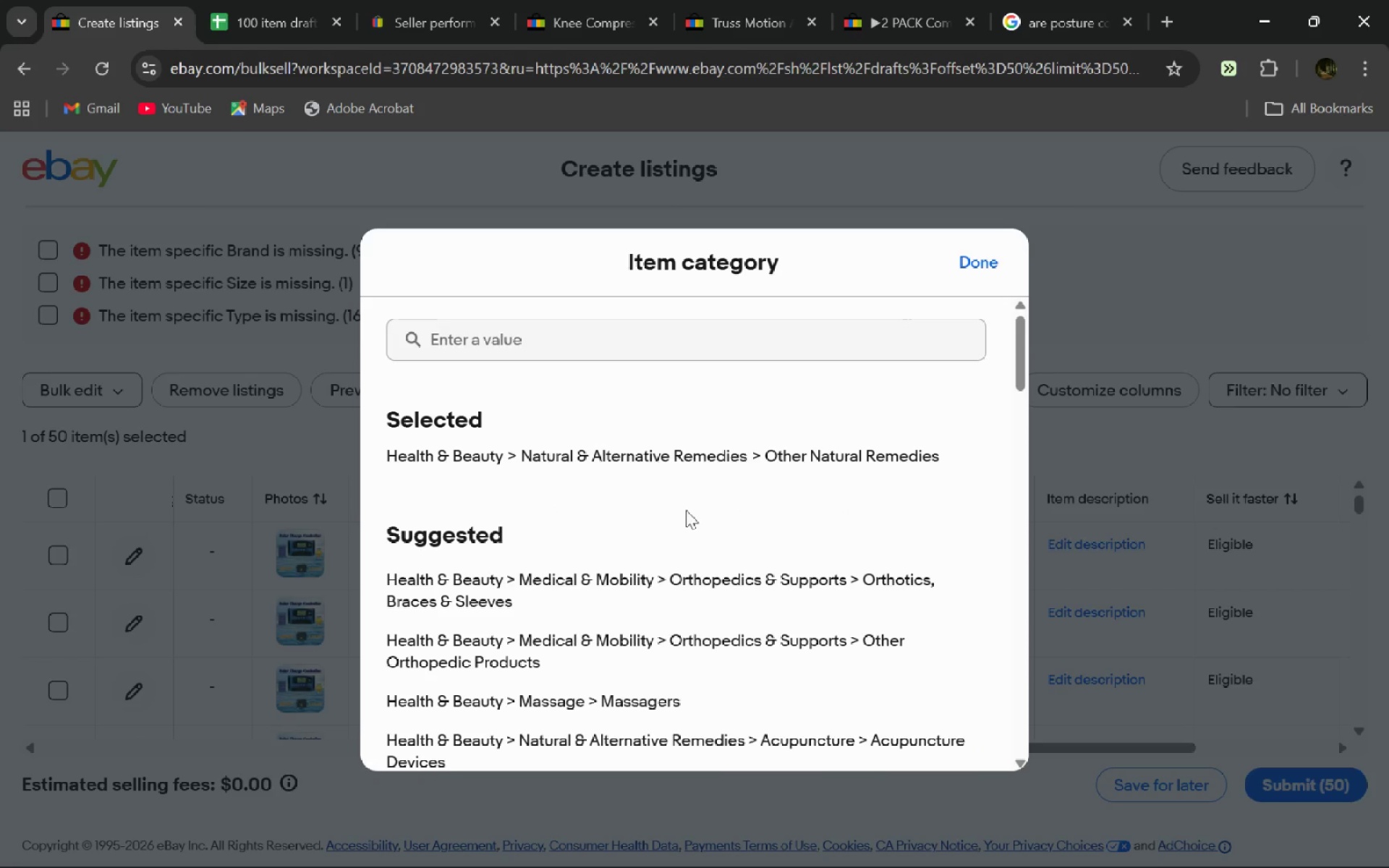 
wait(6.47)
 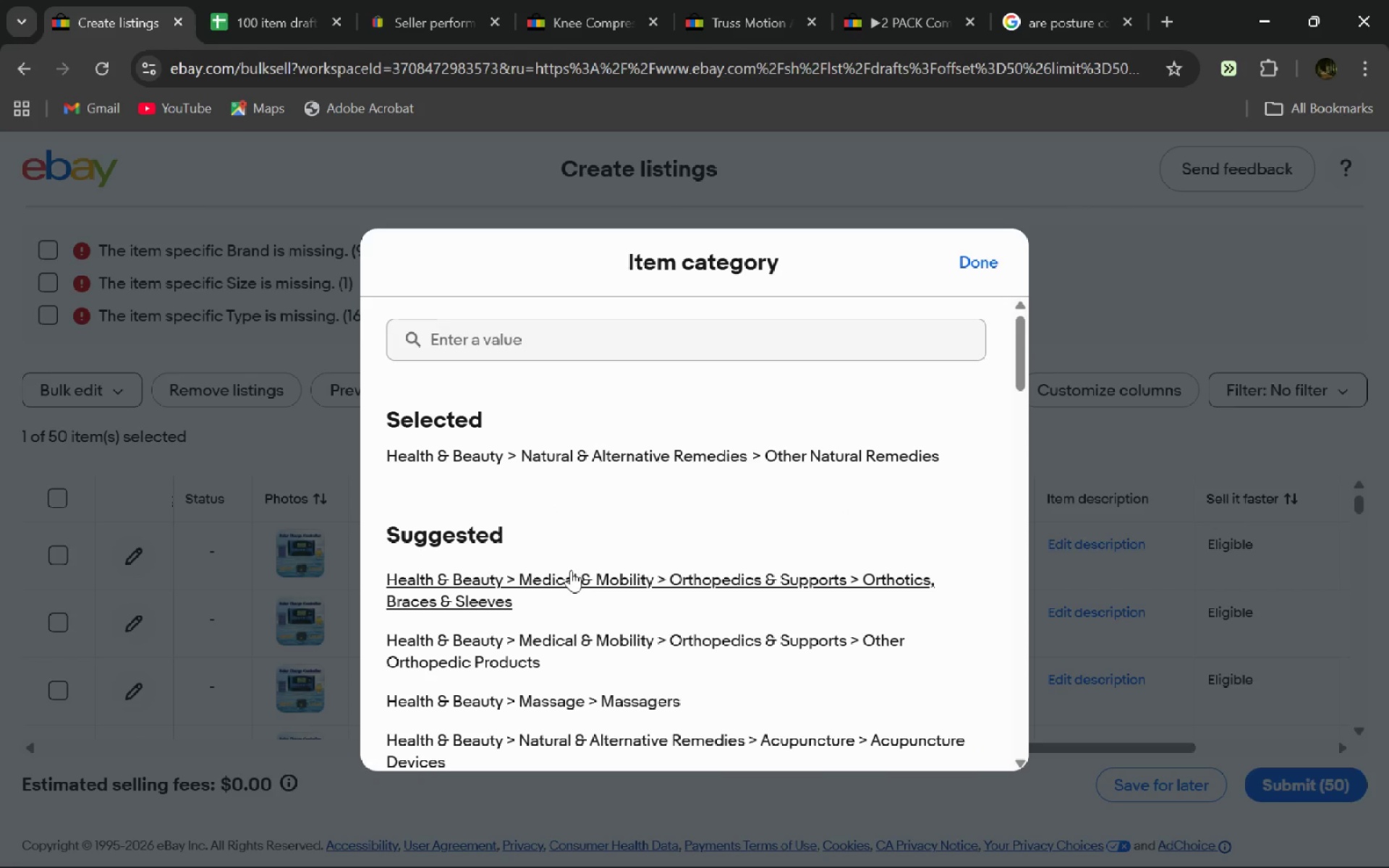 
left_click([600, 592])
 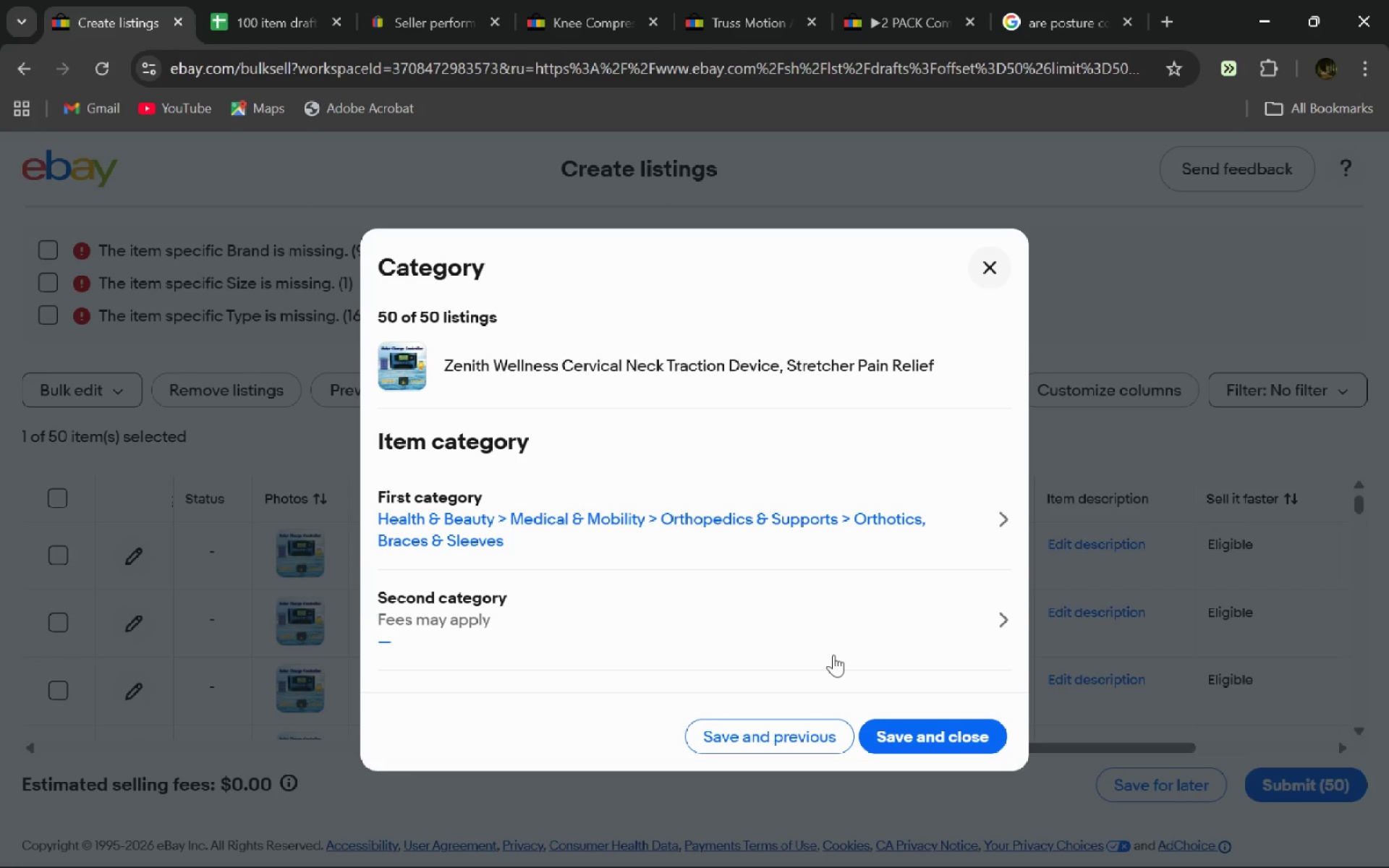 
wait(6.48)
 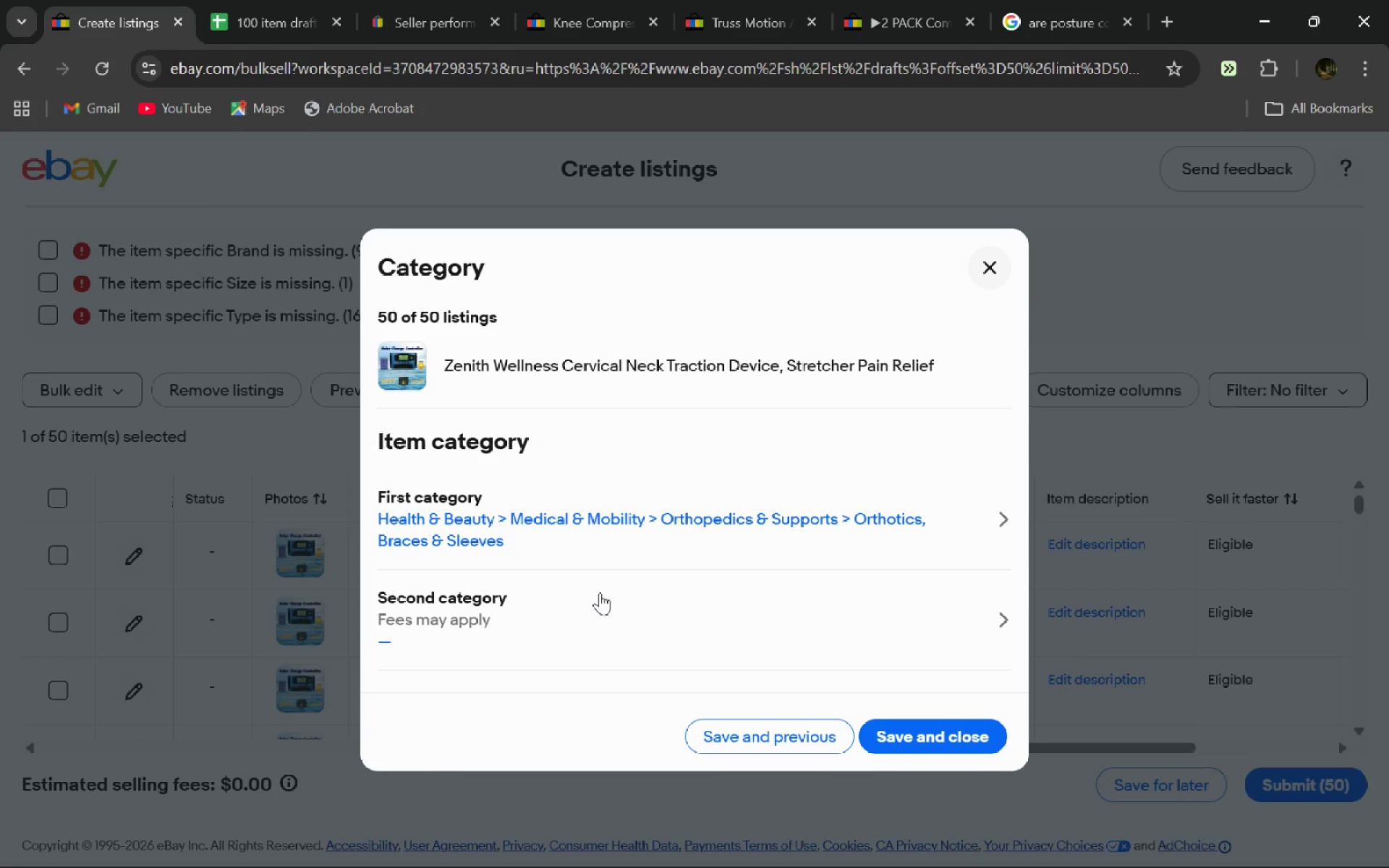 
left_click([933, 734])
 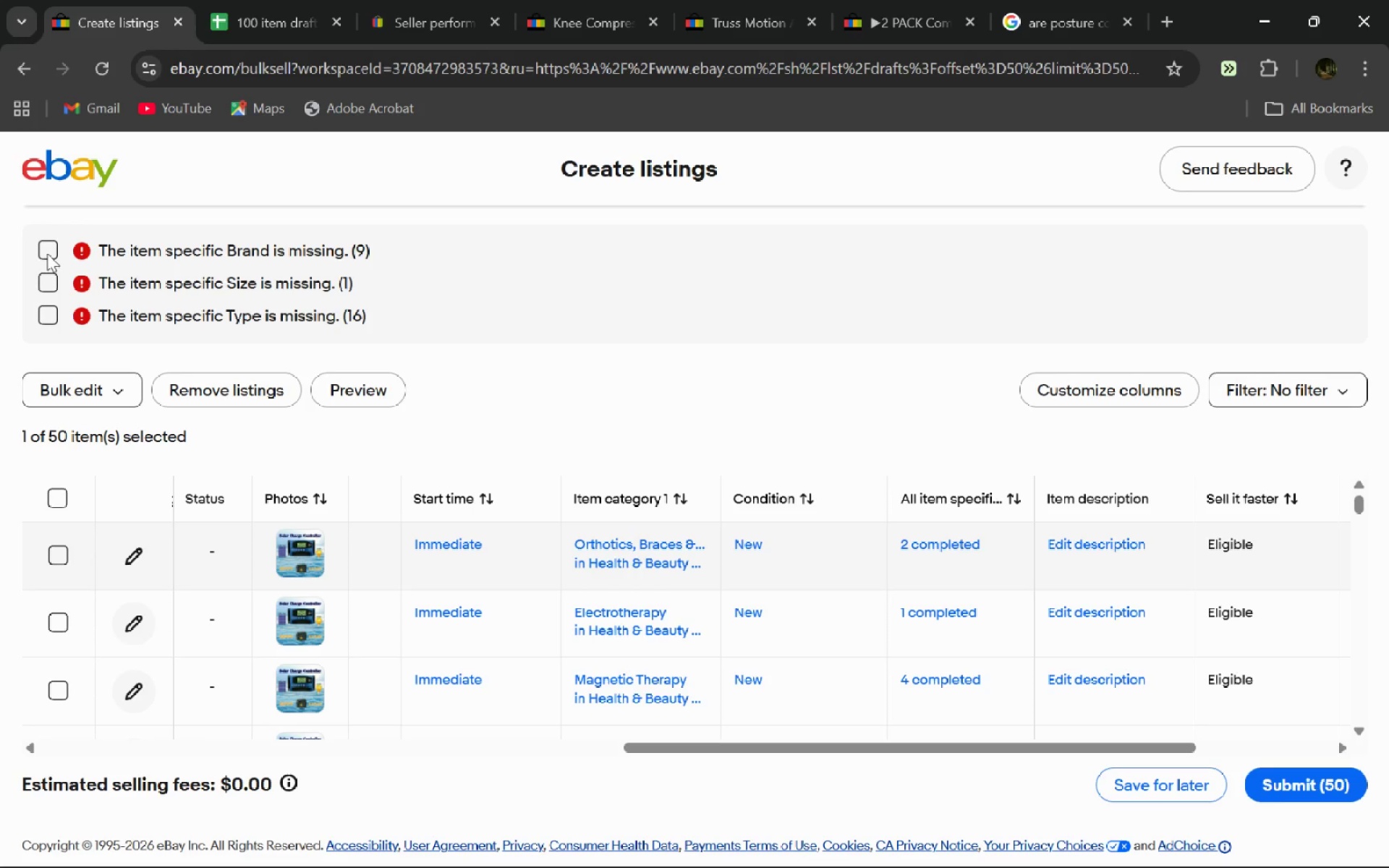 
left_click([48, 245])
 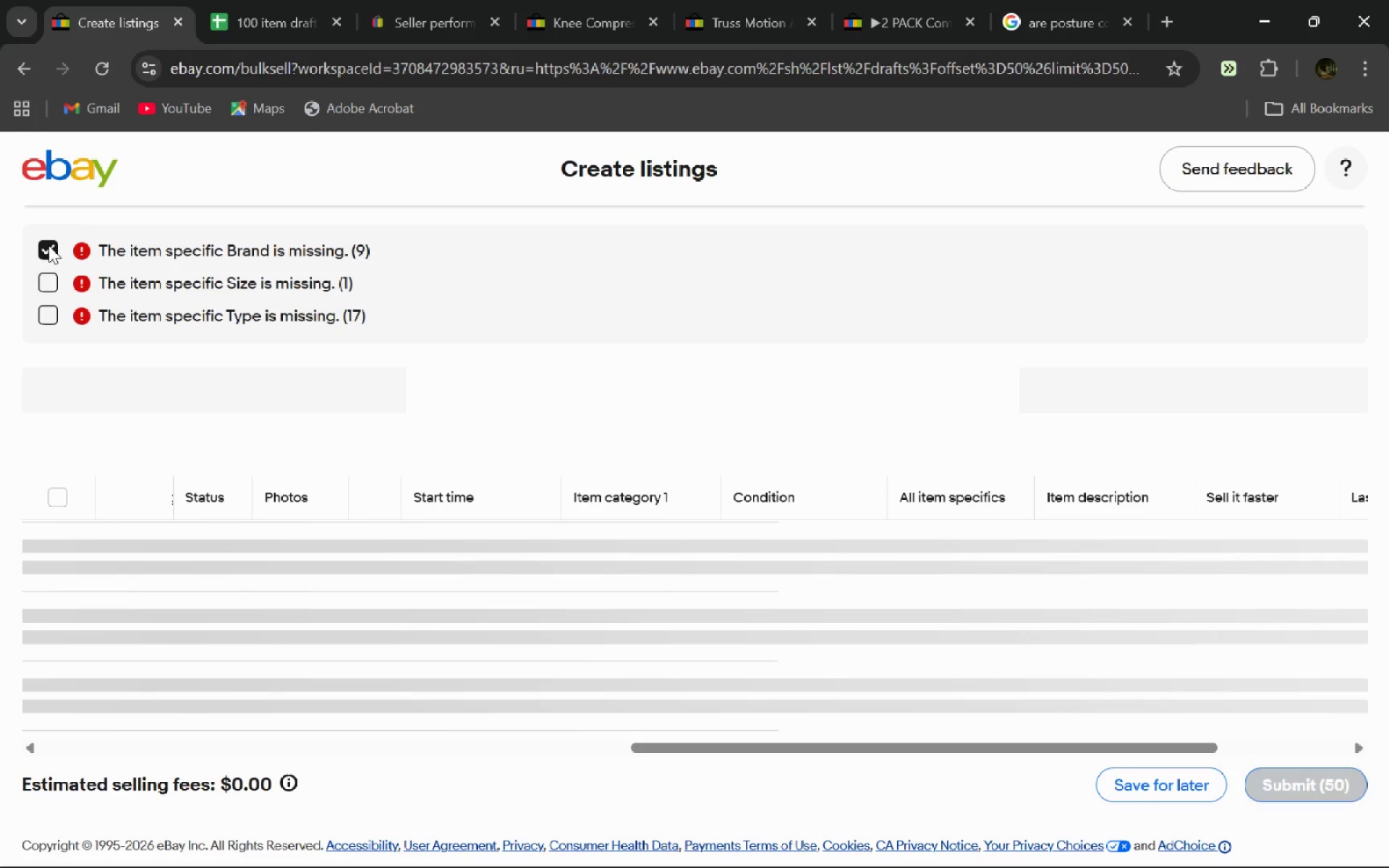 
key(Alt+Tab)